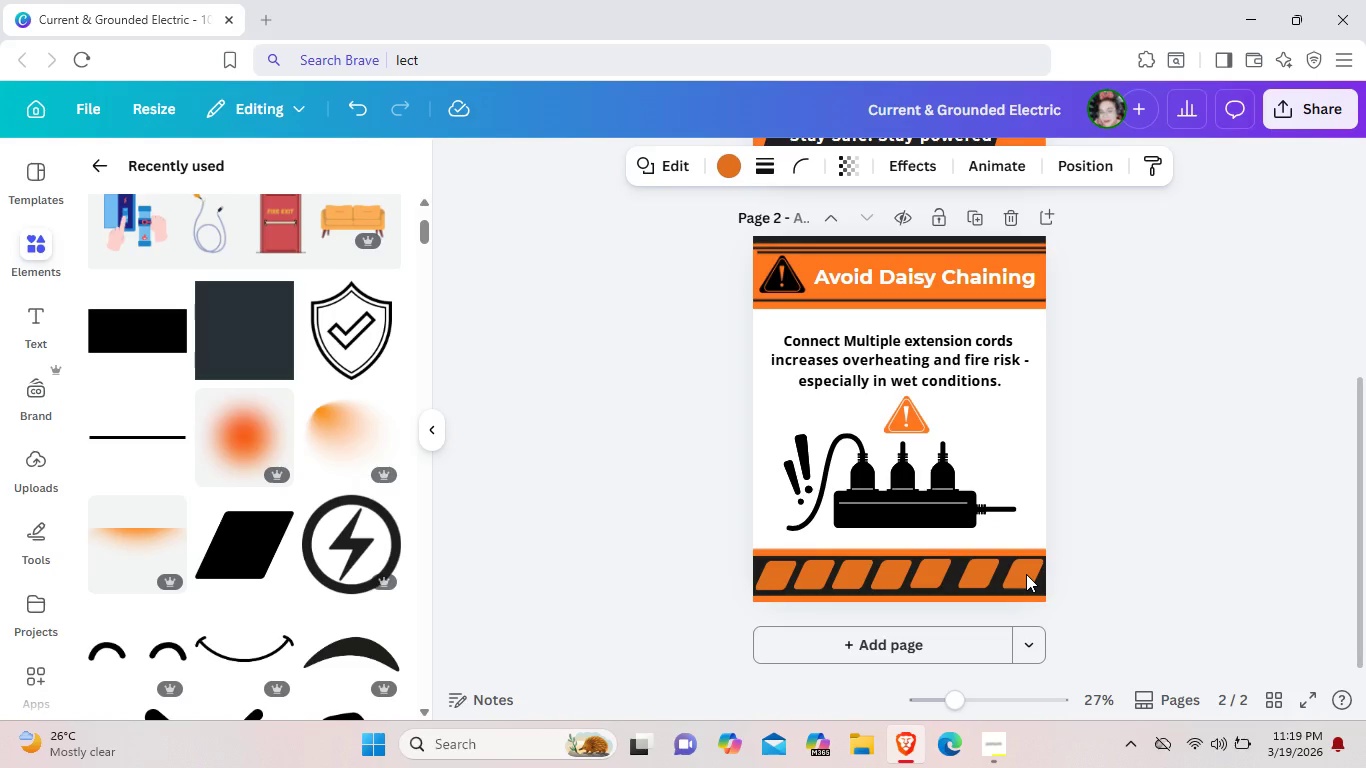 
key(ArrowDown)
 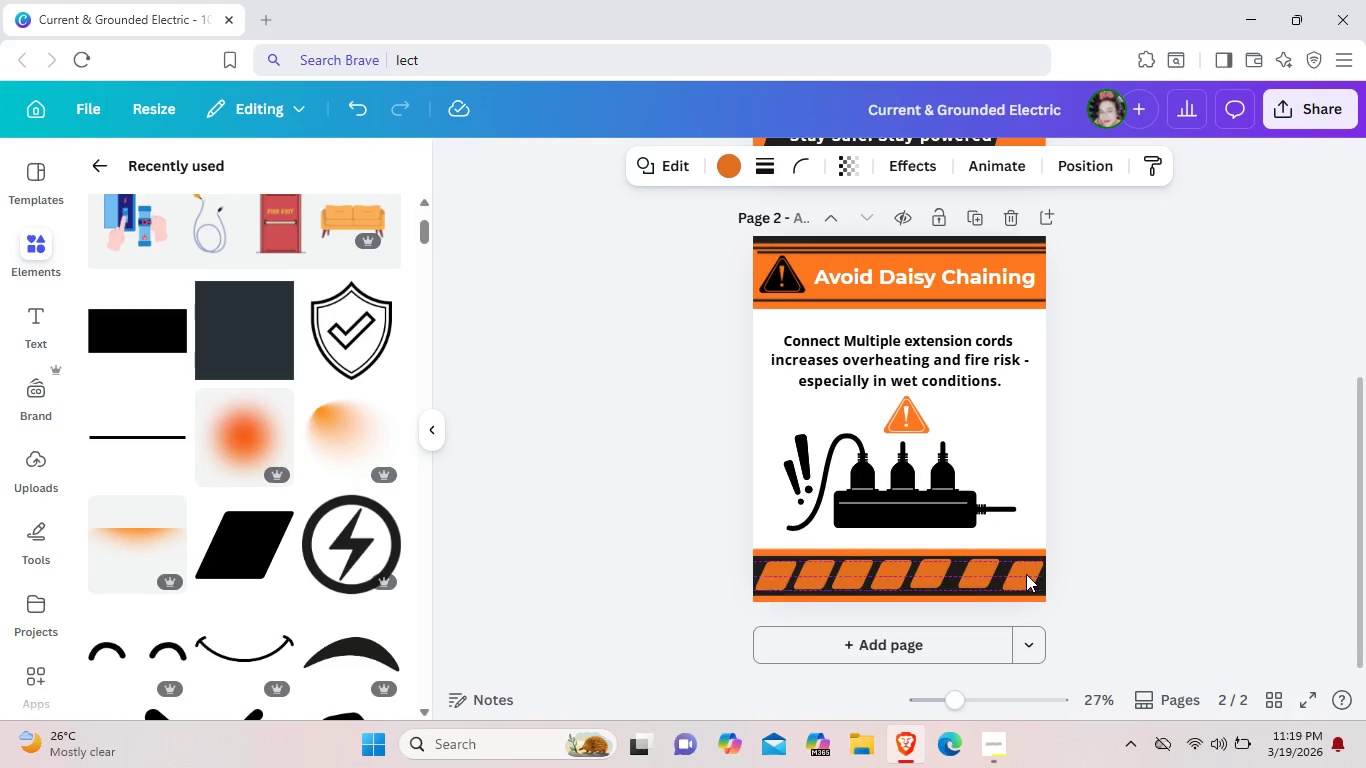 
key(ArrowDown)
 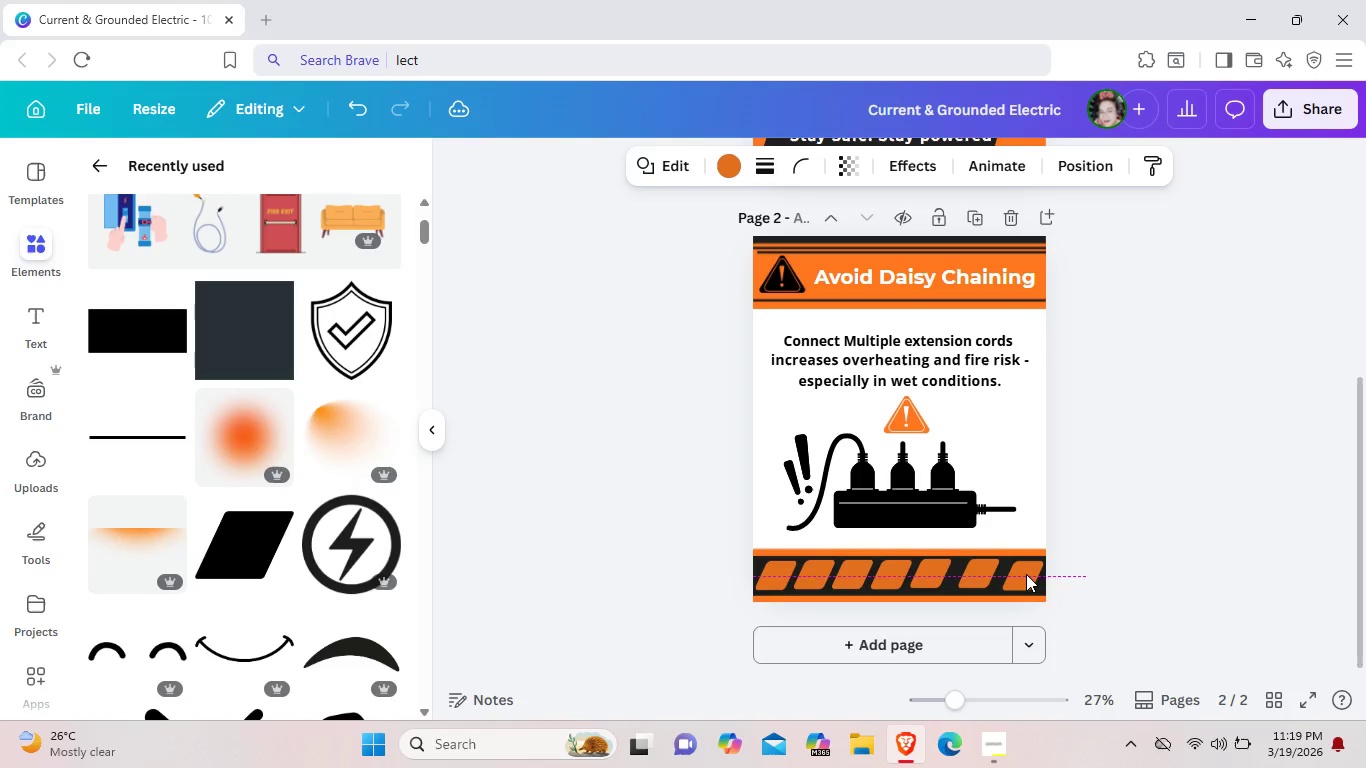 
key(ArrowDown)
 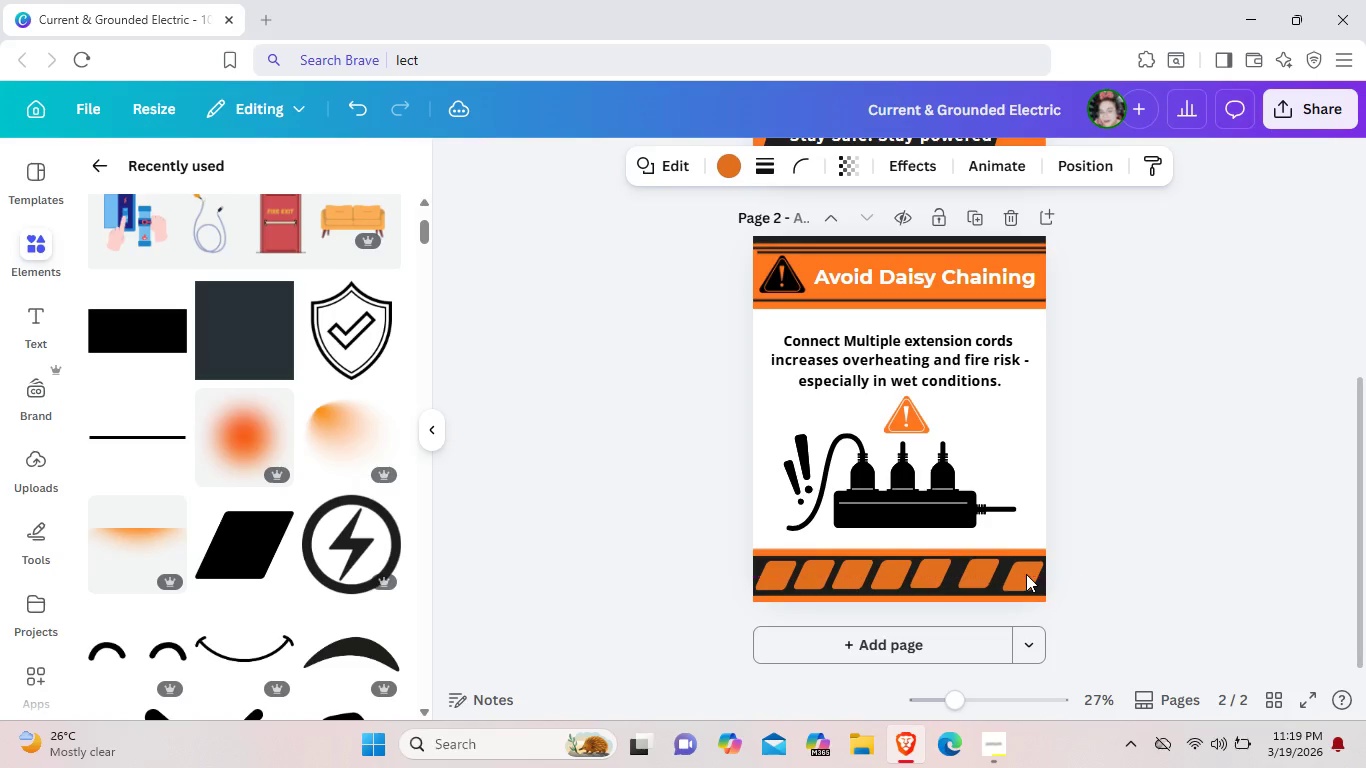 
key(ArrowDown)
 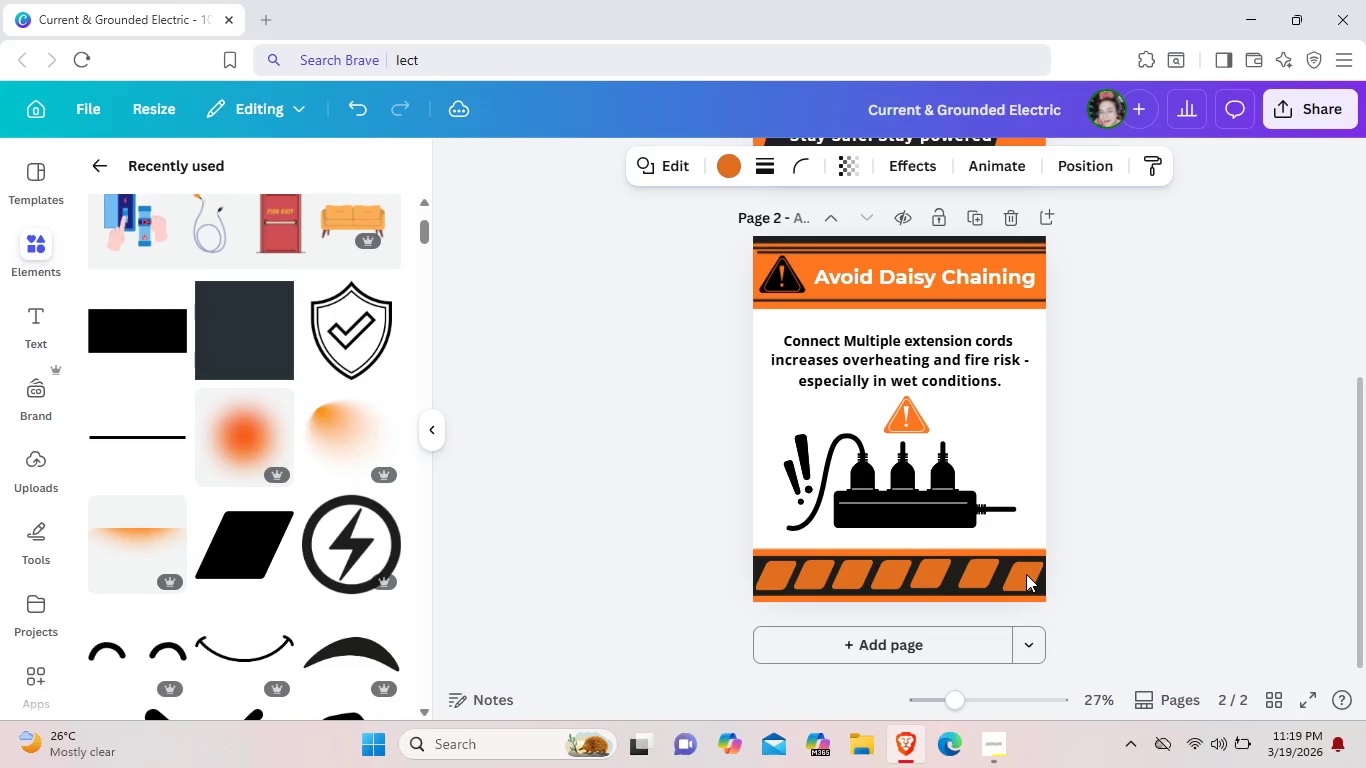 
key(ArrowDown)
 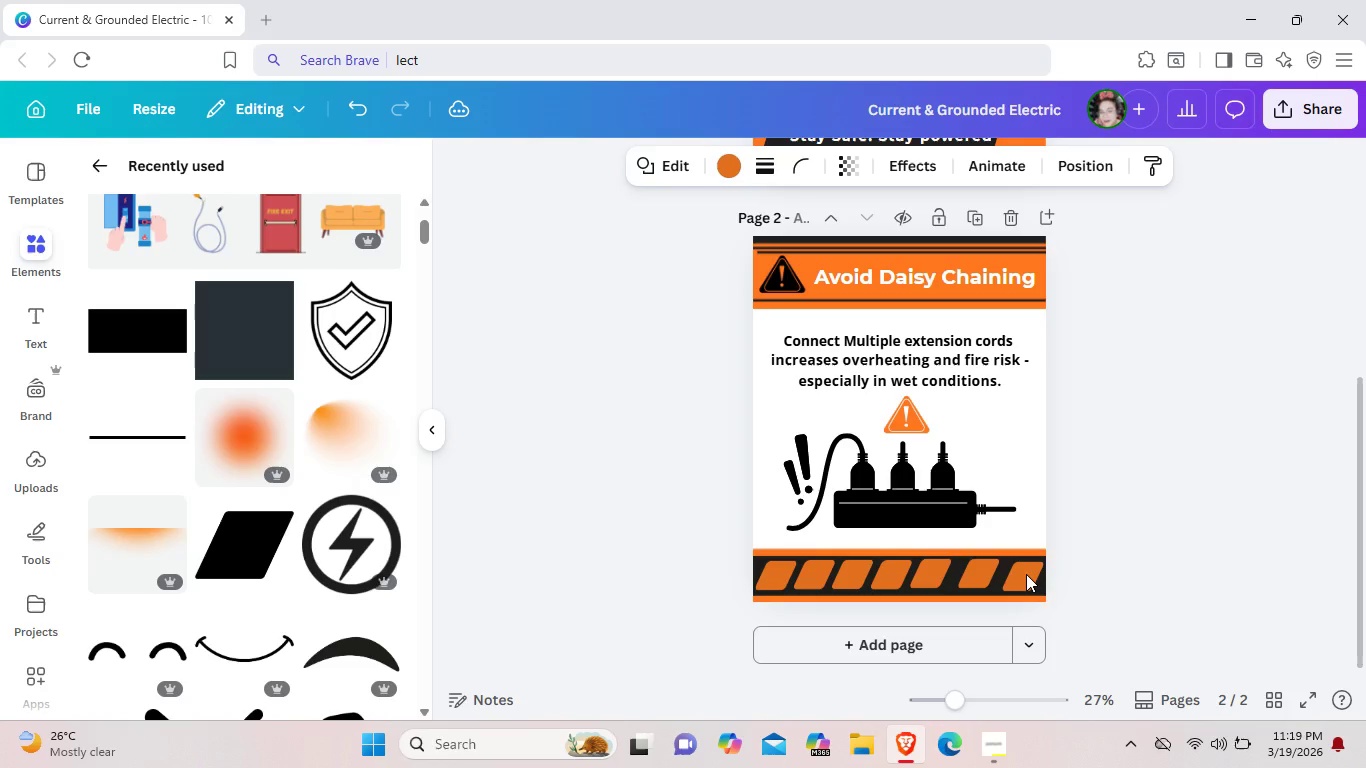 
key(ArrowDown)
 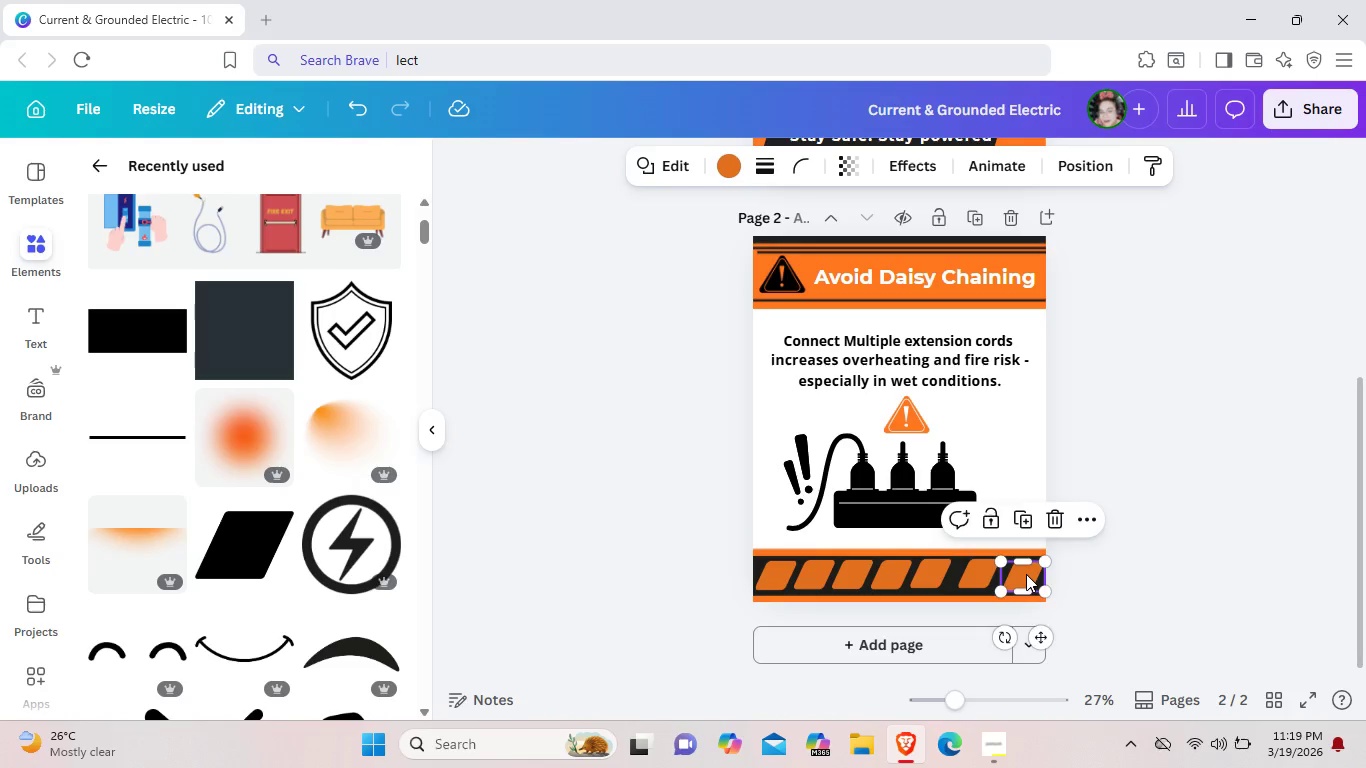 
key(ArrowUp)
 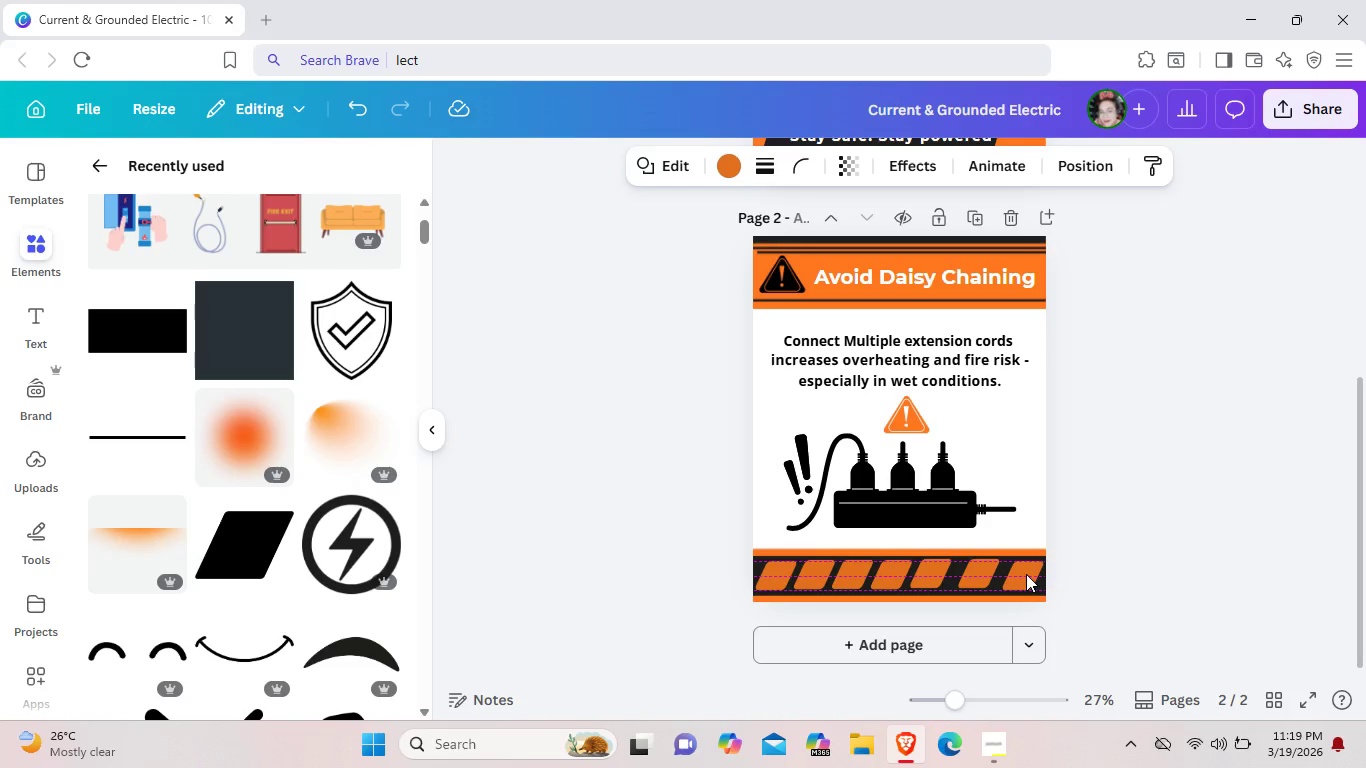 
key(ArrowUp)
 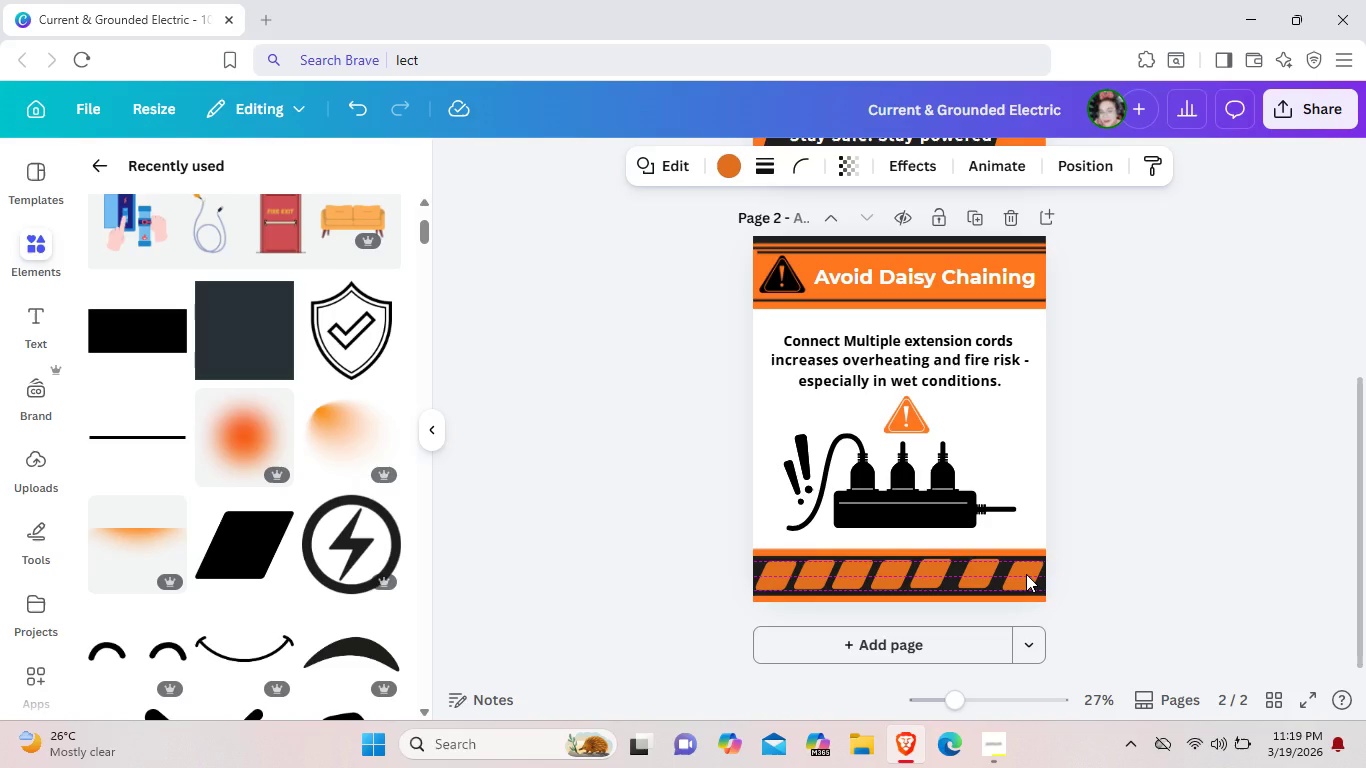 
key(ArrowUp)
 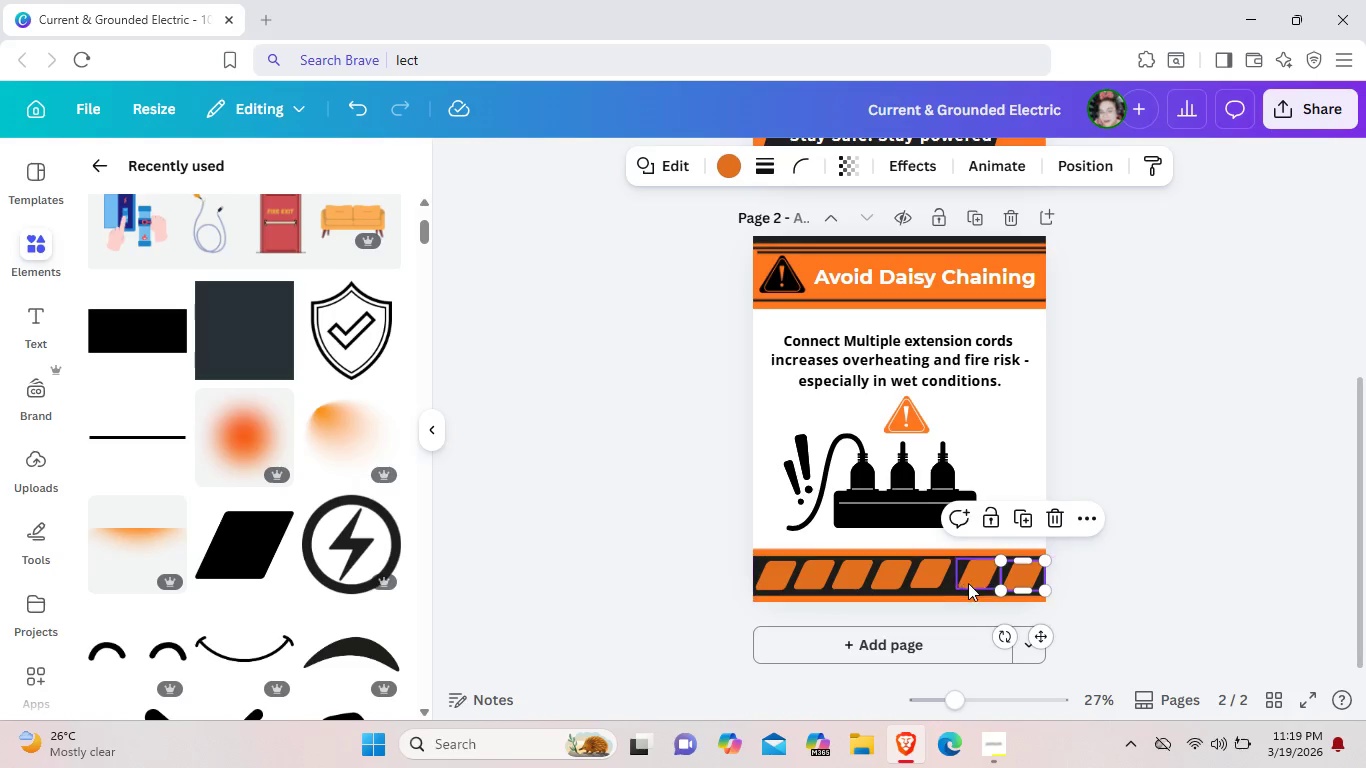 
left_click([973, 584])
 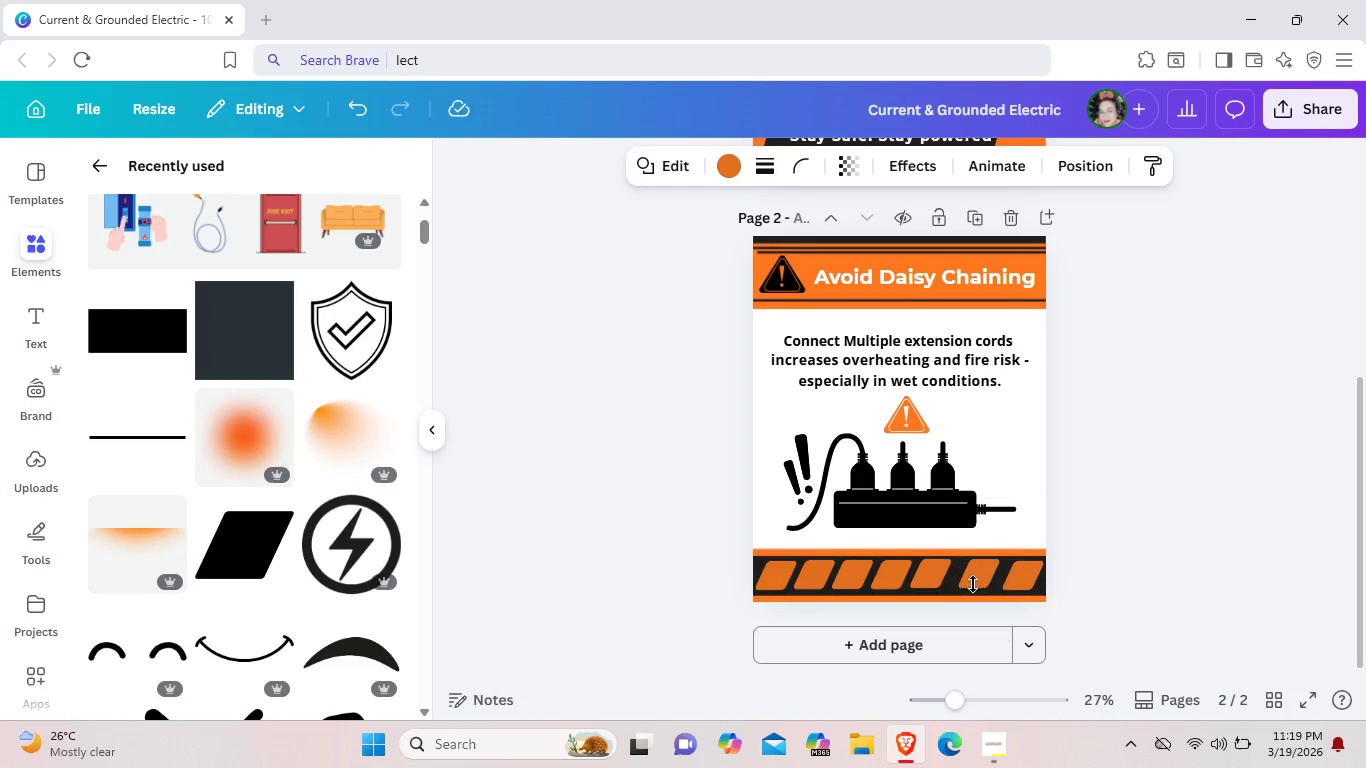 
key(ArrowRight)
 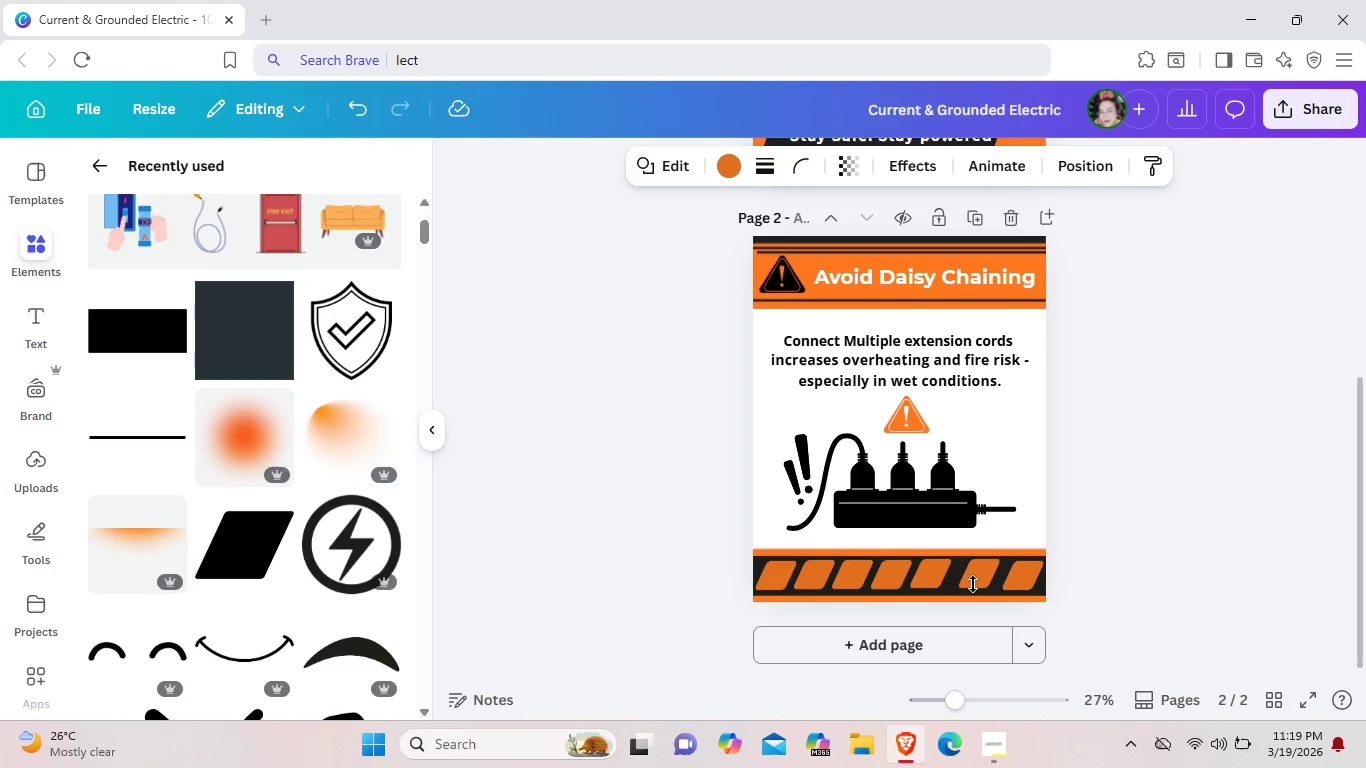 
key(ArrowRight)
 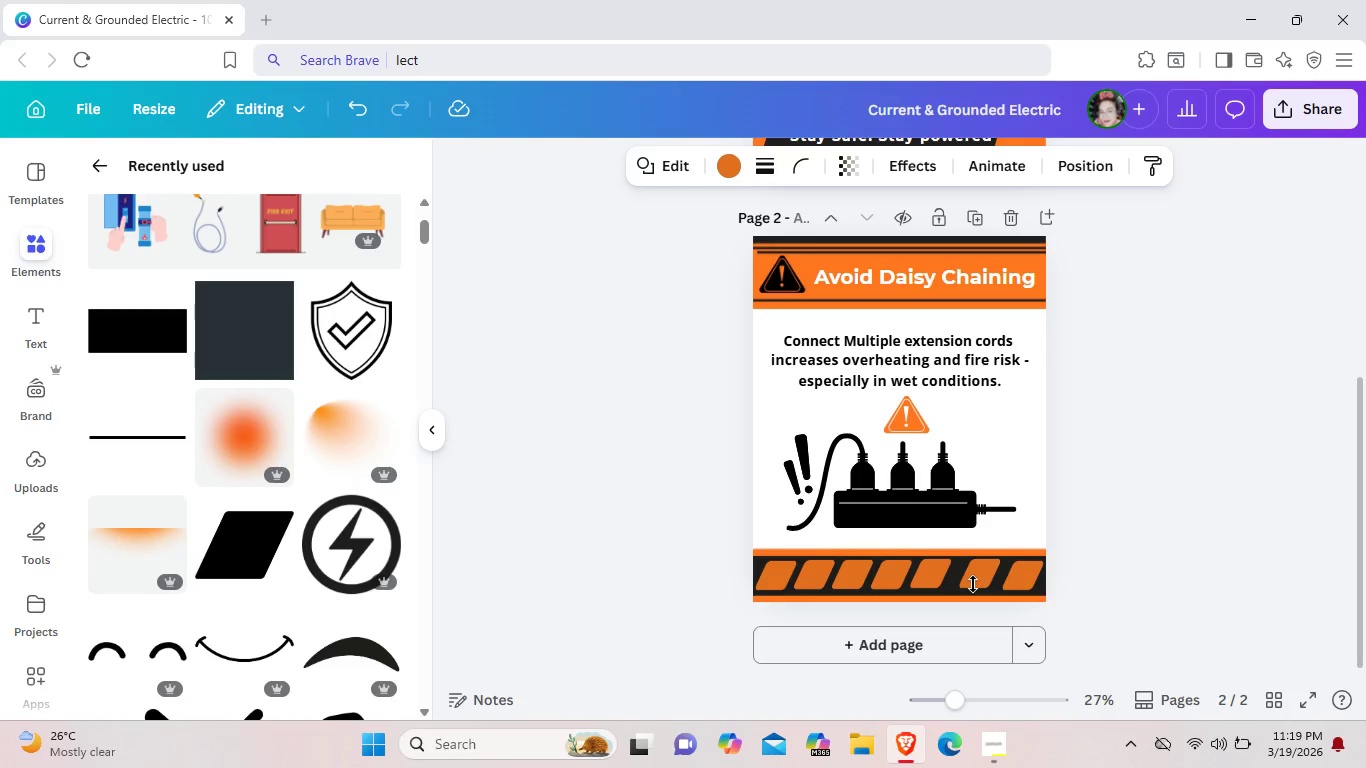 
key(ArrowRight)
 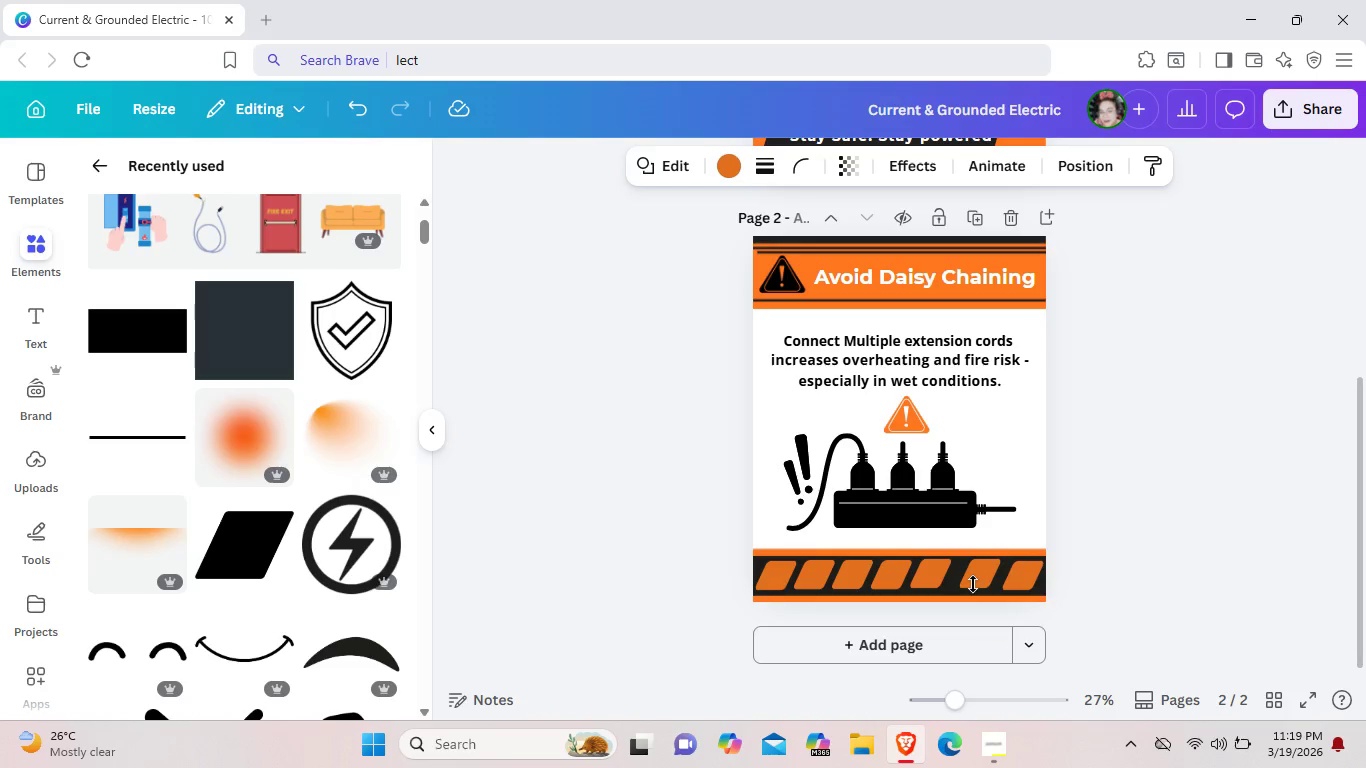 
key(ArrowRight)
 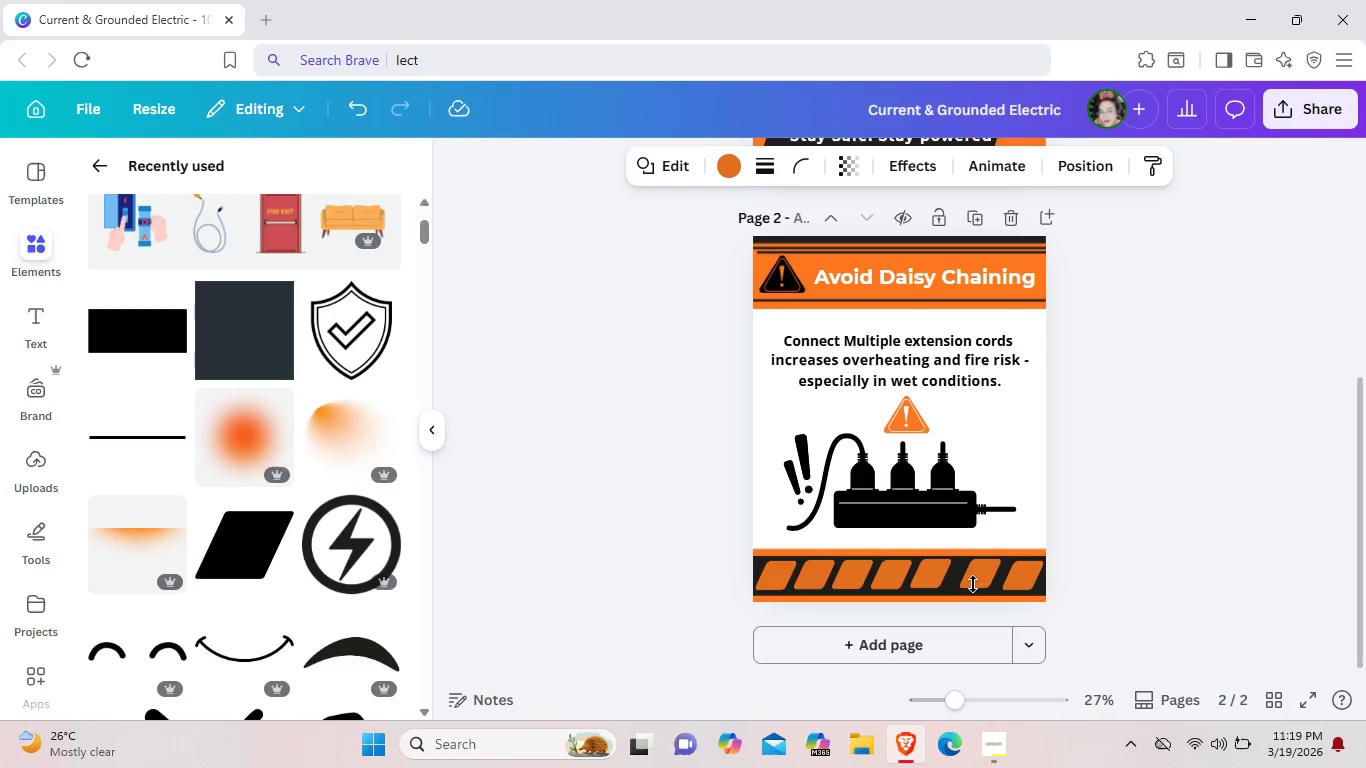 
key(ArrowRight)
 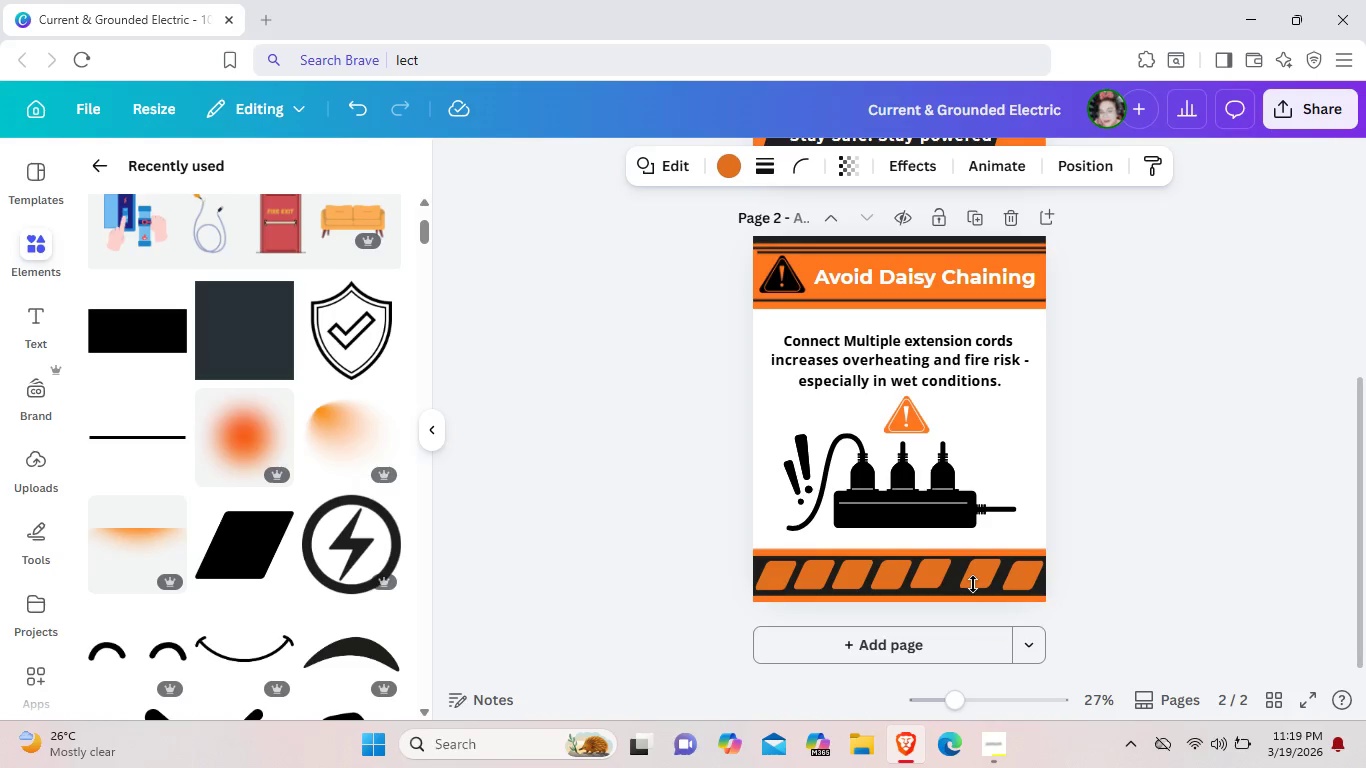 
key(ArrowRight)
 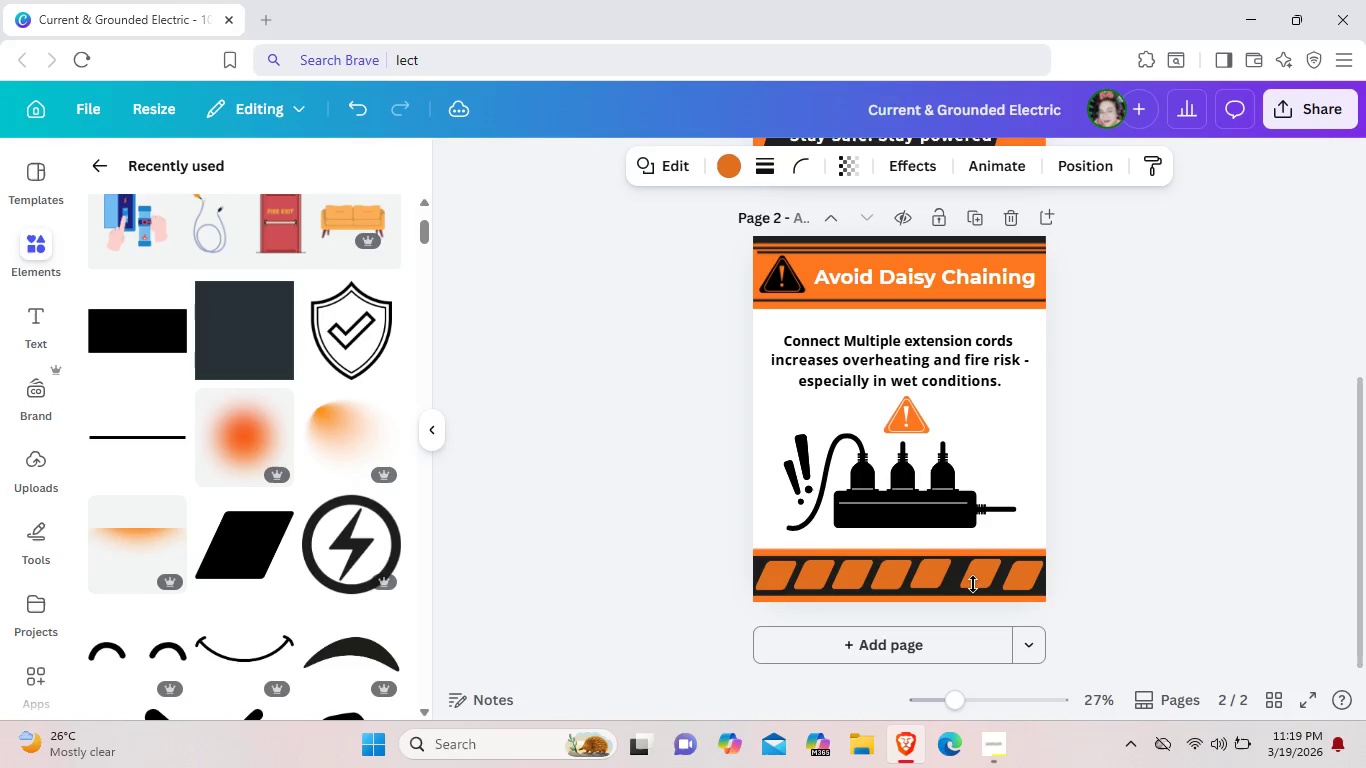 
key(ArrowRight)
 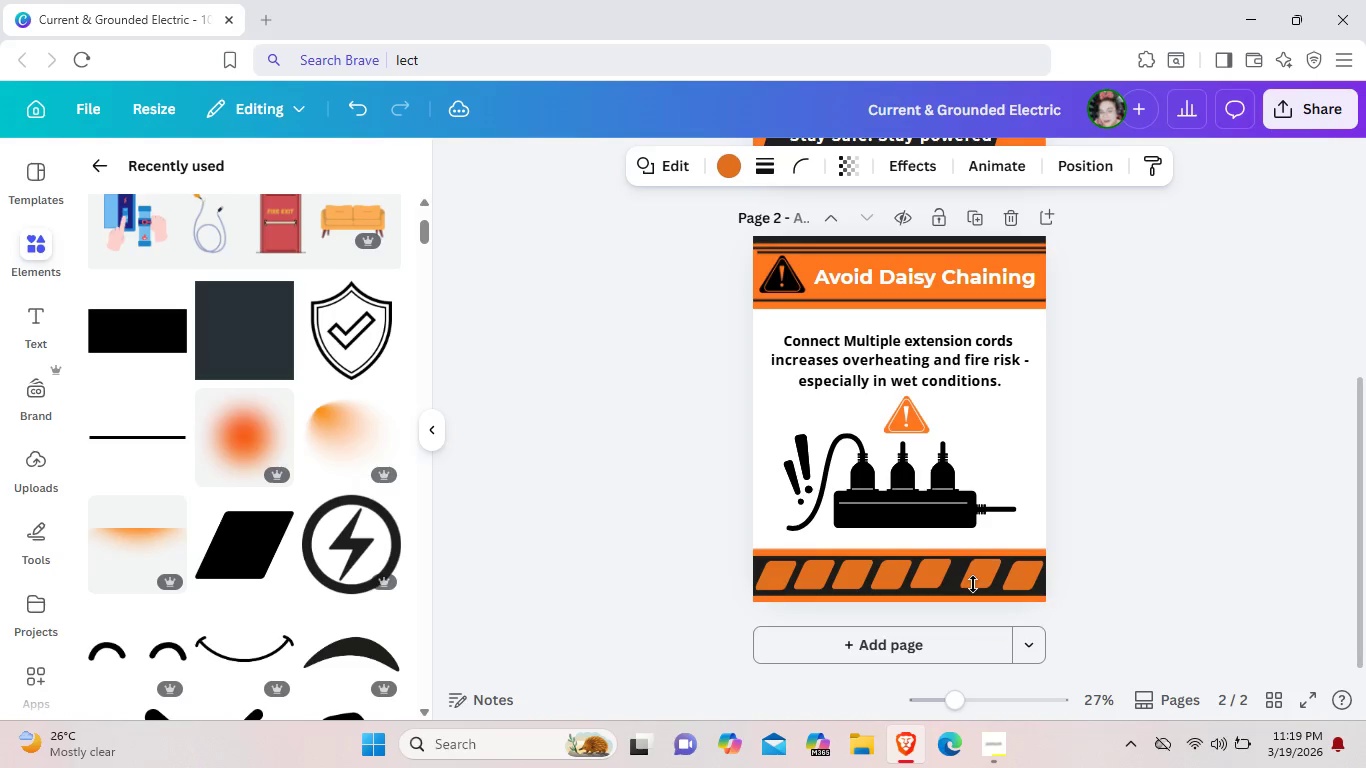 
key(ArrowRight)
 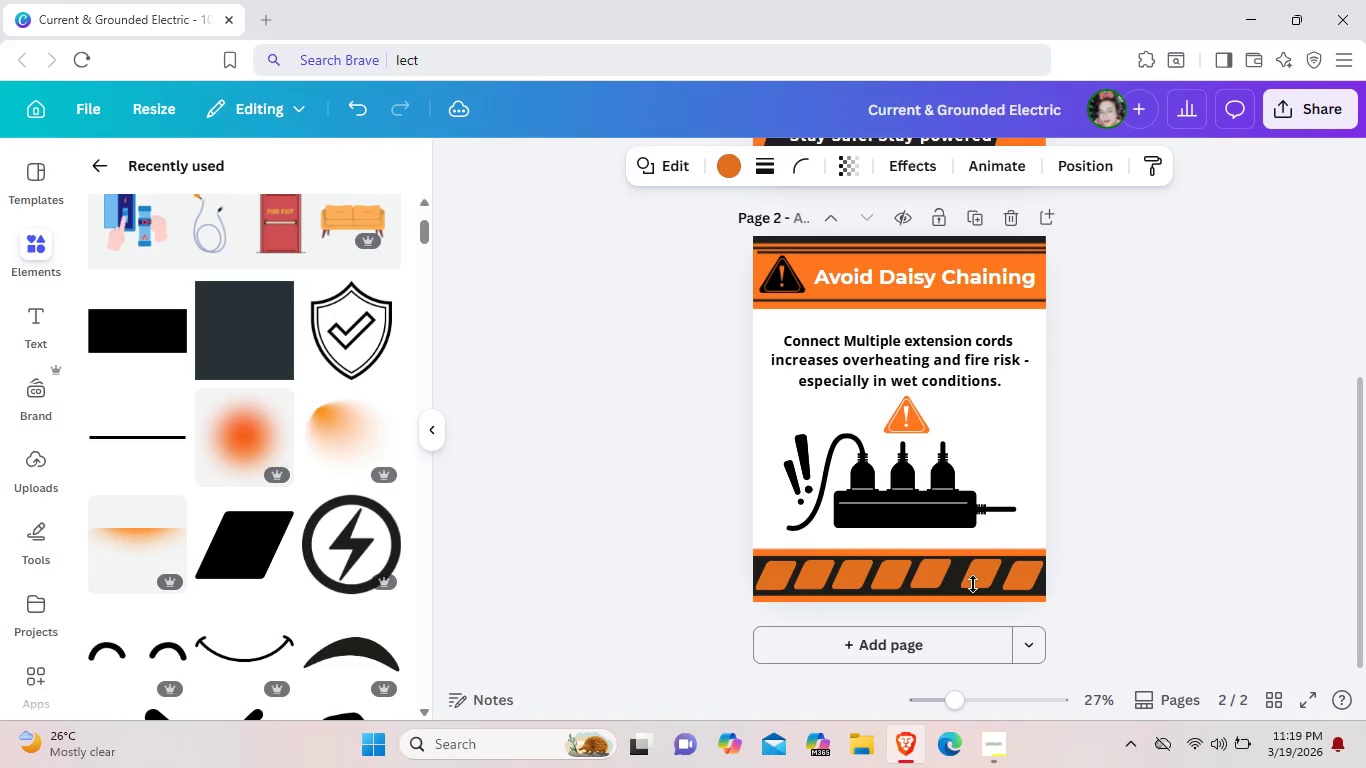 
key(ArrowRight)
 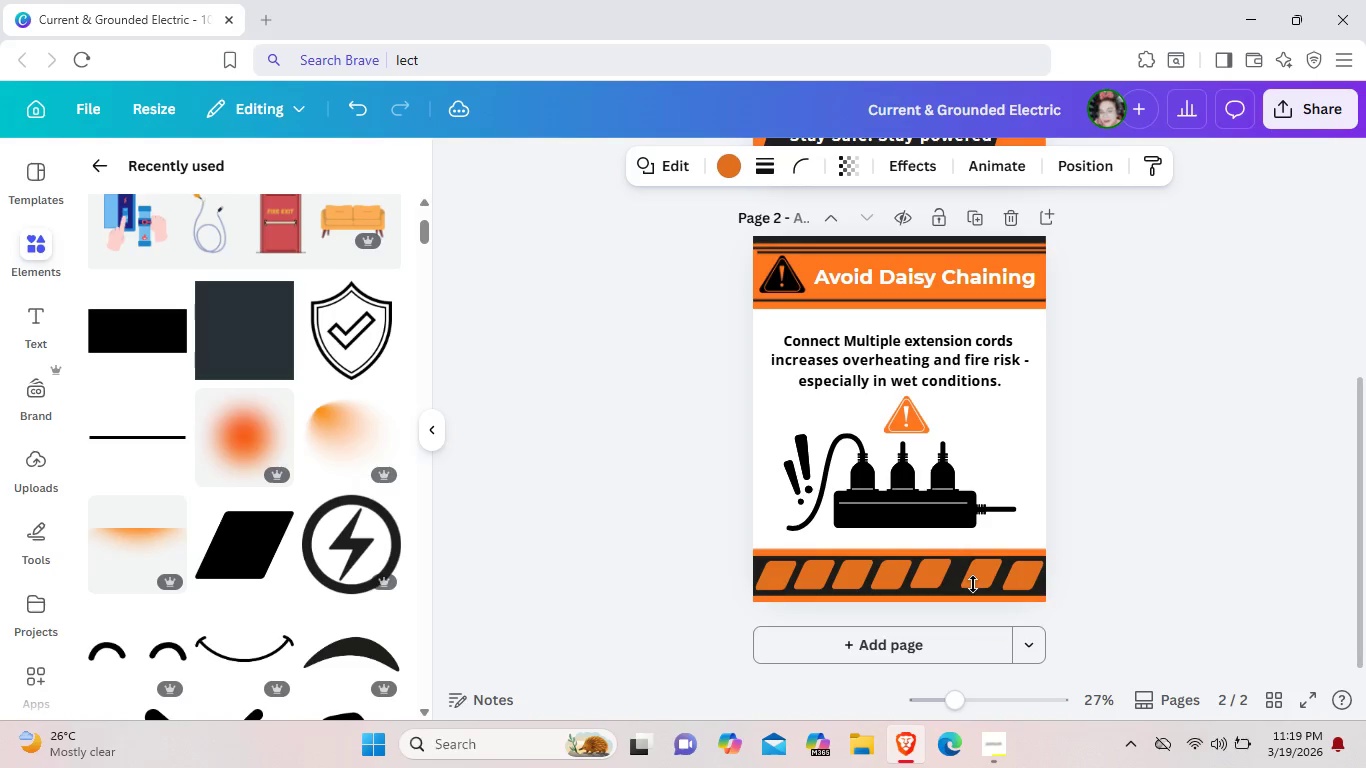 
key(ArrowRight)
 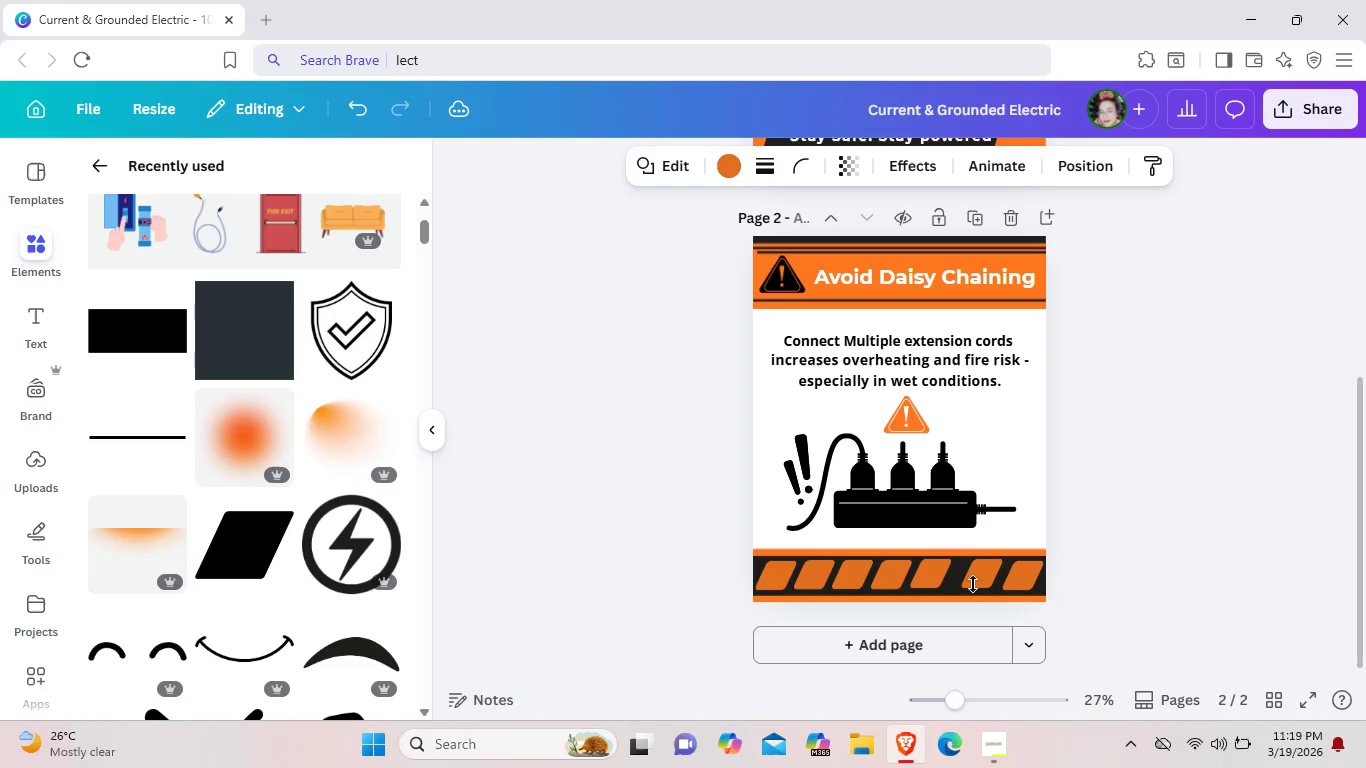 
key(ArrowRight)
 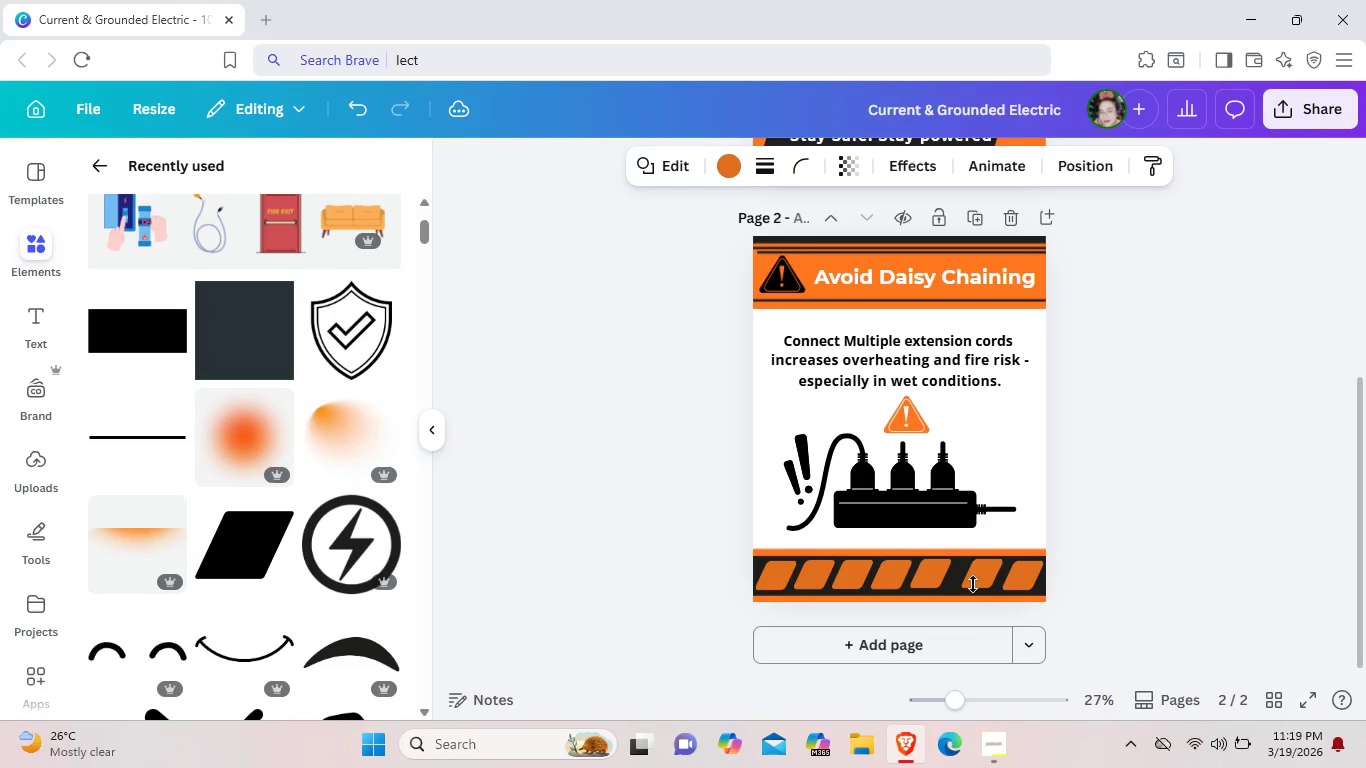 
key(ArrowRight)
 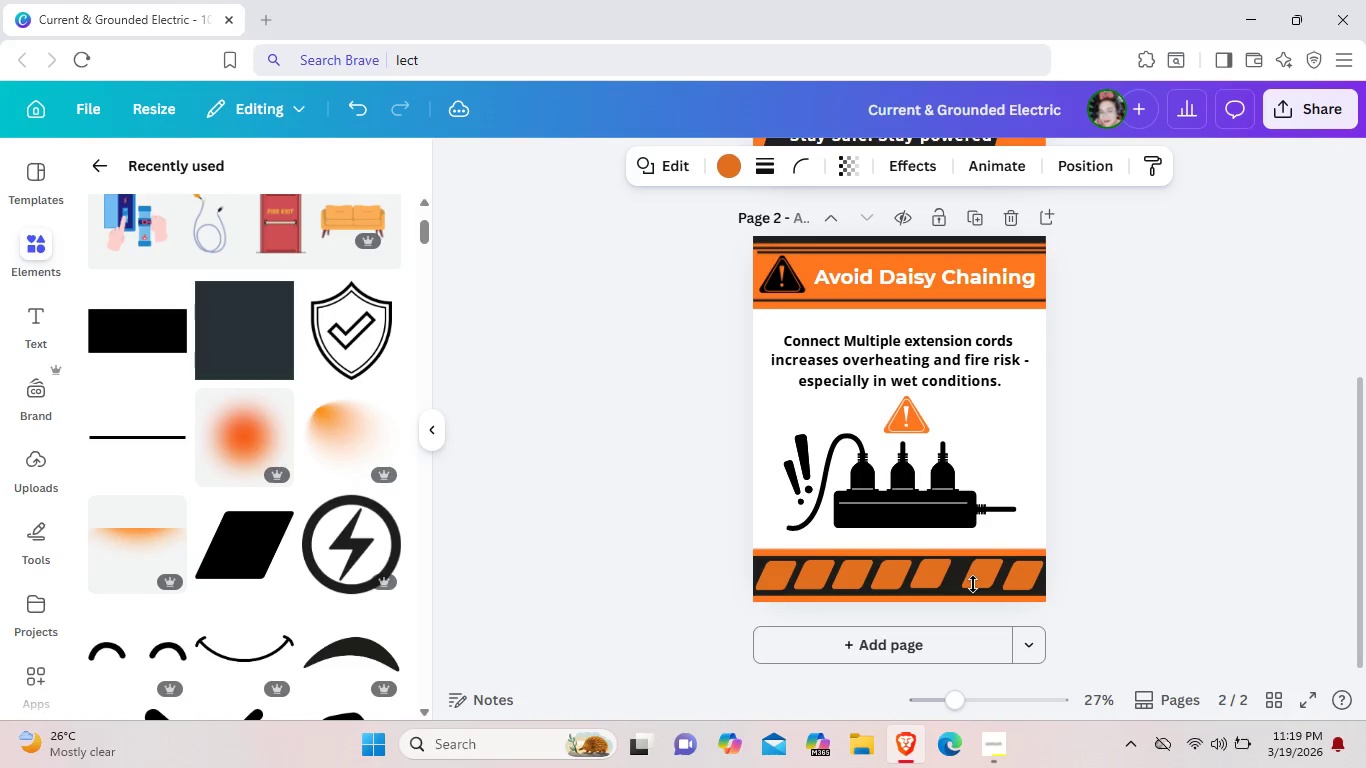 
key(ArrowRight)
 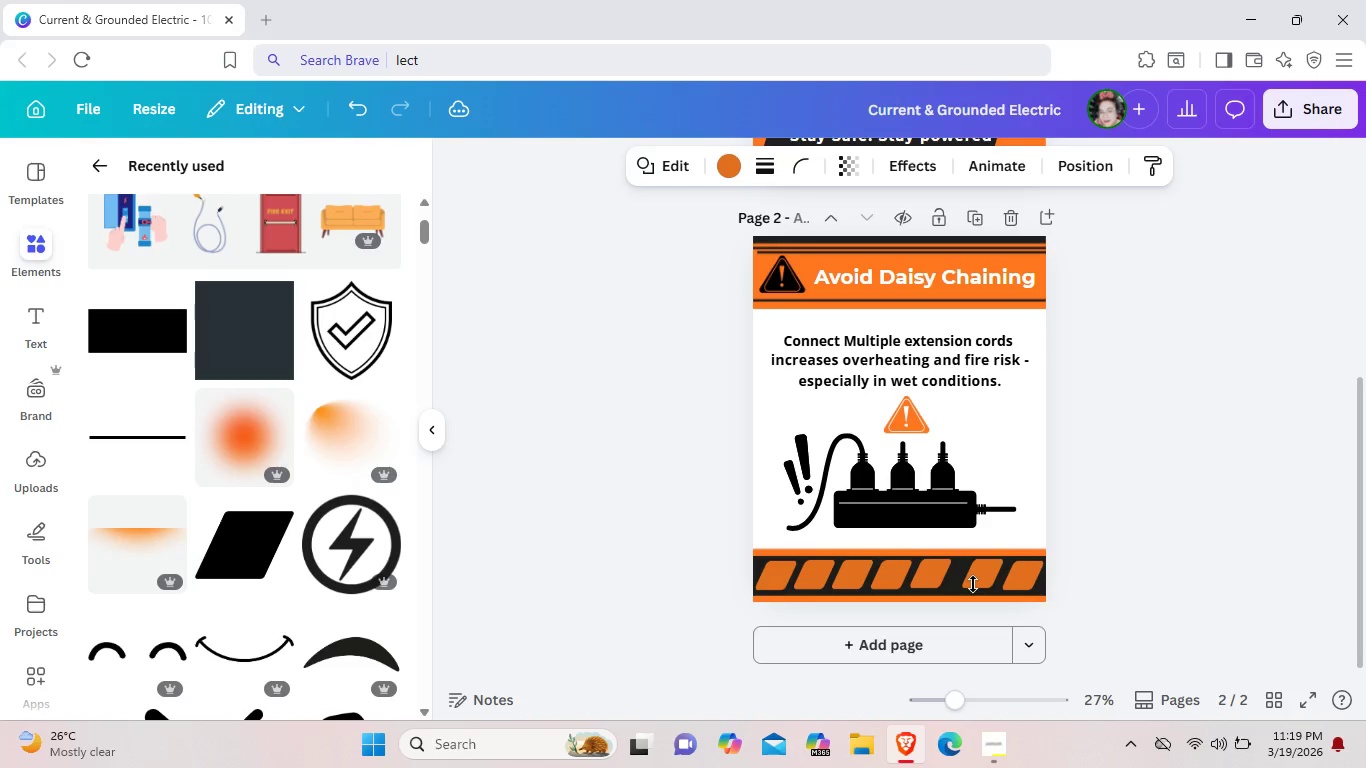 
key(ArrowRight)
 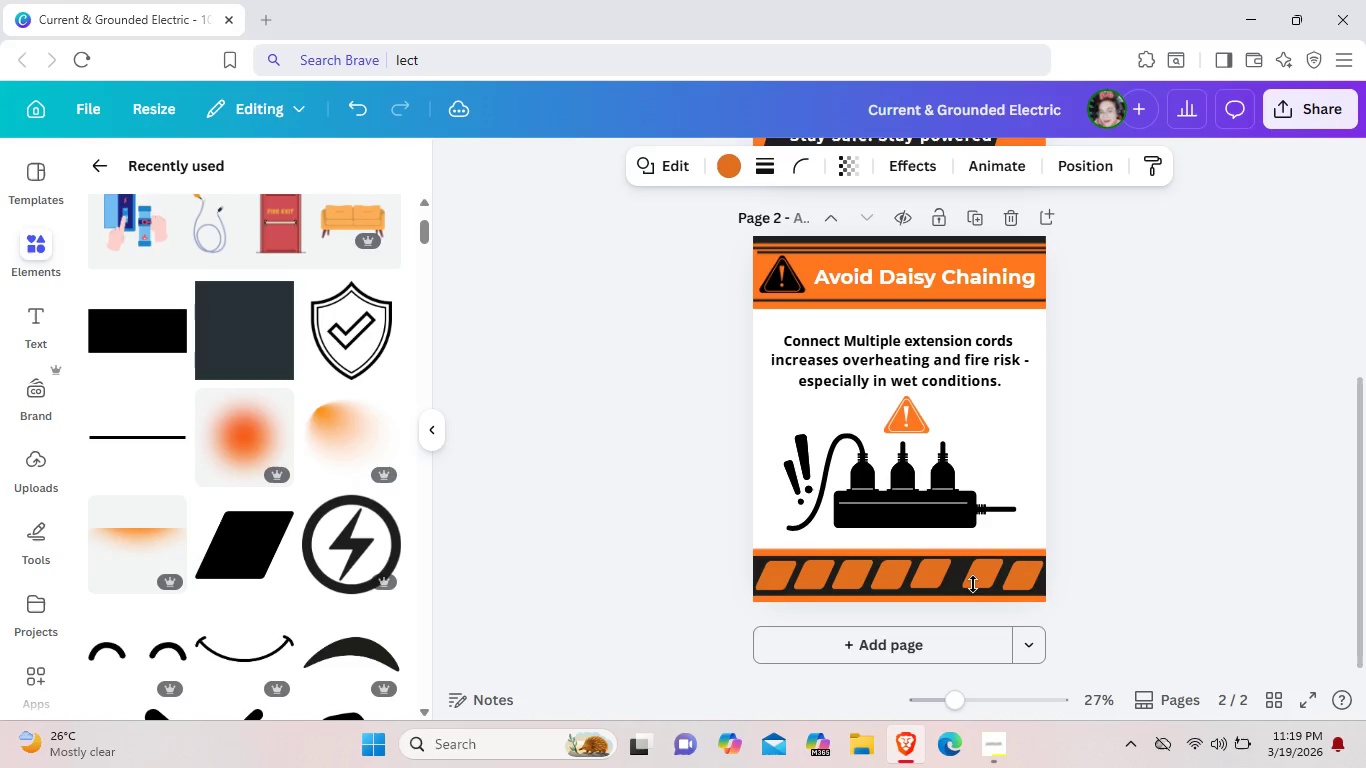 
key(ArrowRight)
 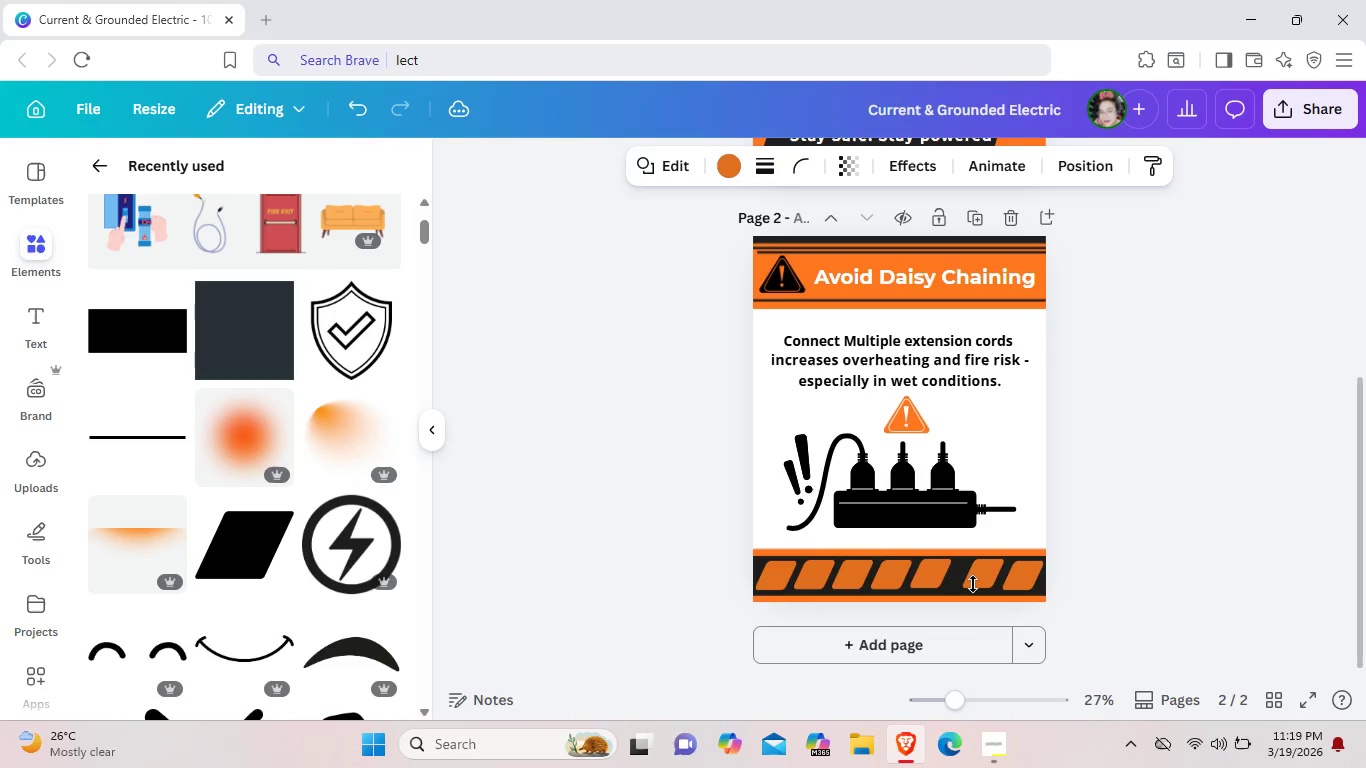 
key(ArrowRight)
 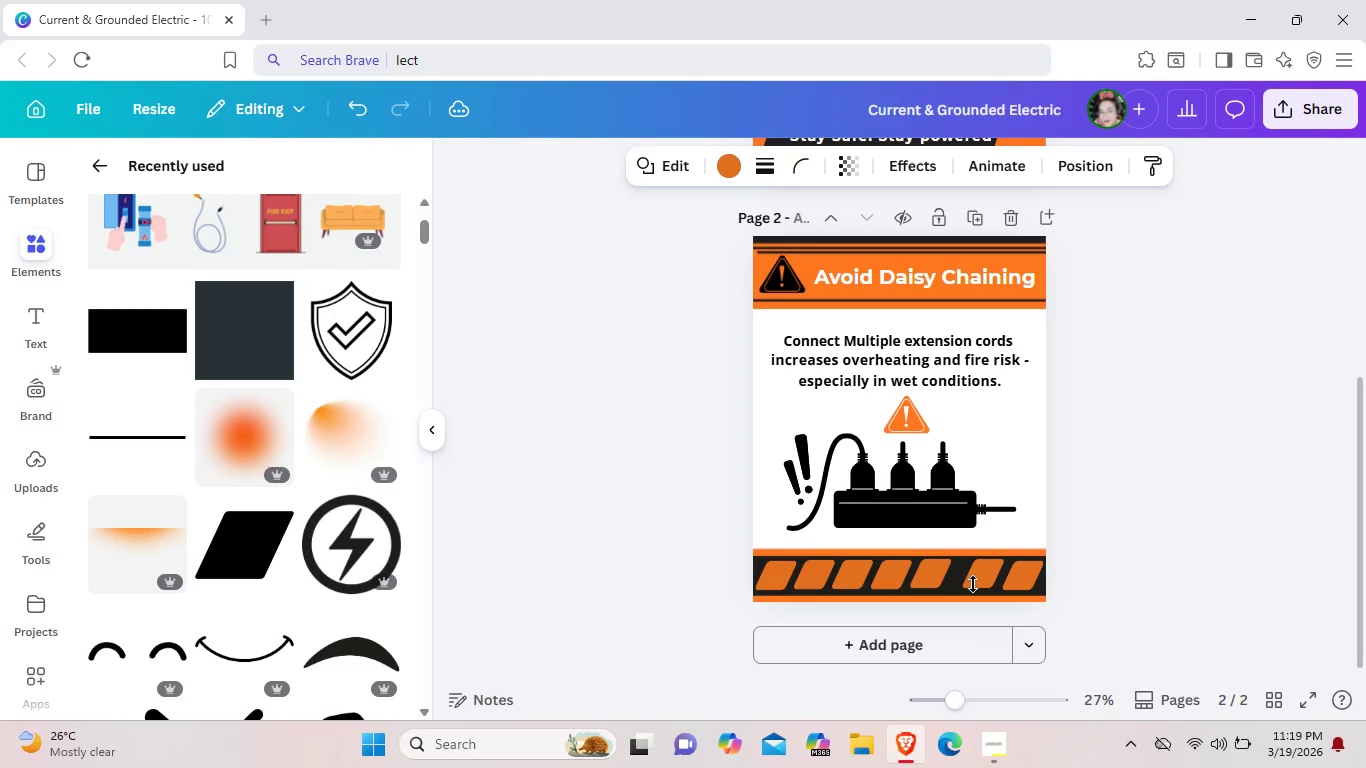 
key(ArrowRight)
 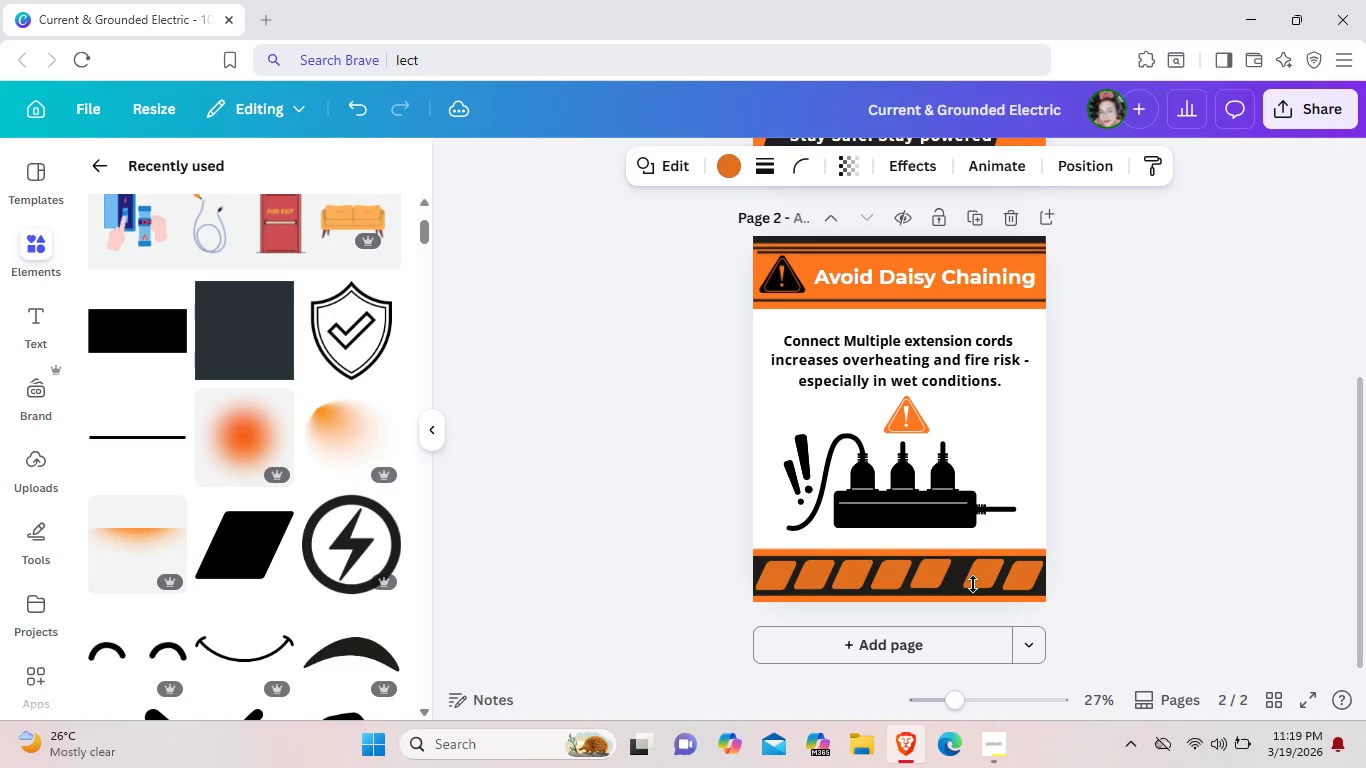 
key(ArrowRight)
 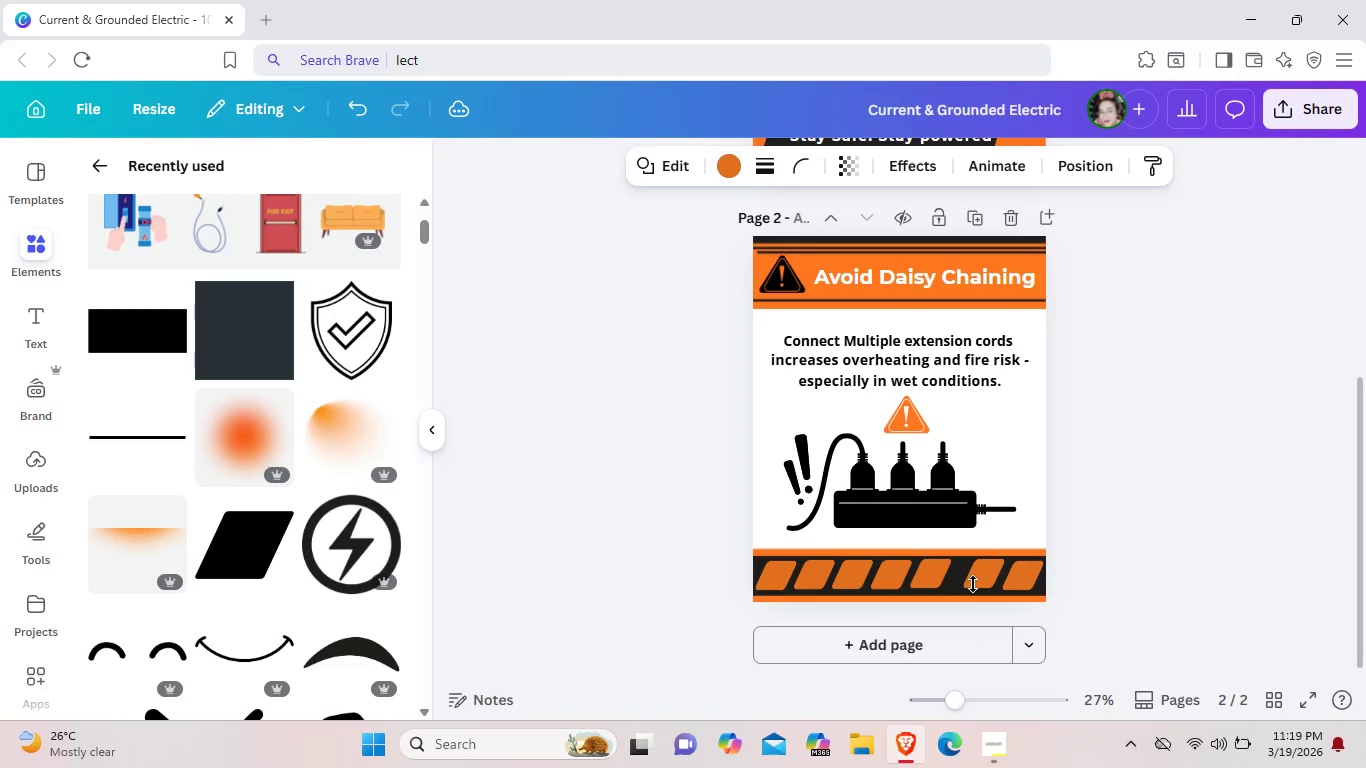 
key(ArrowRight)
 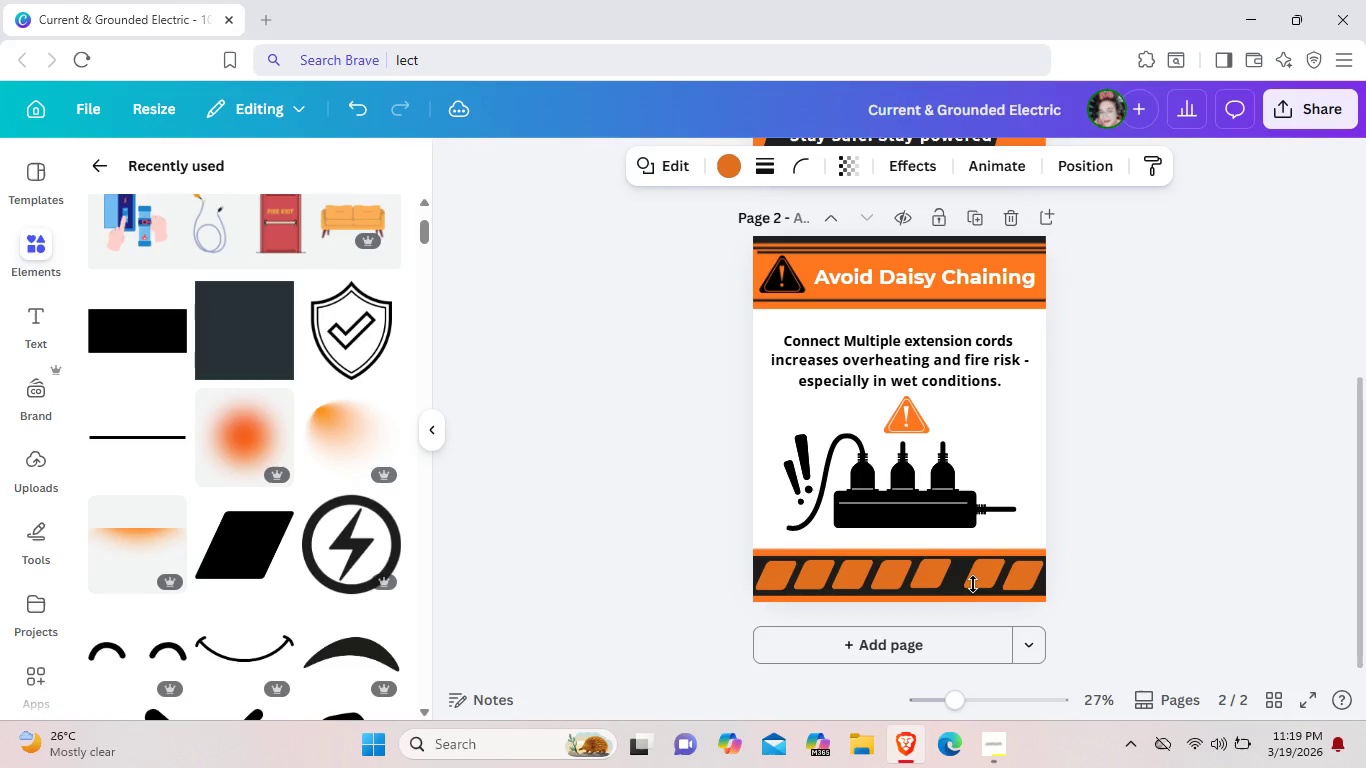 
key(ArrowRight)
 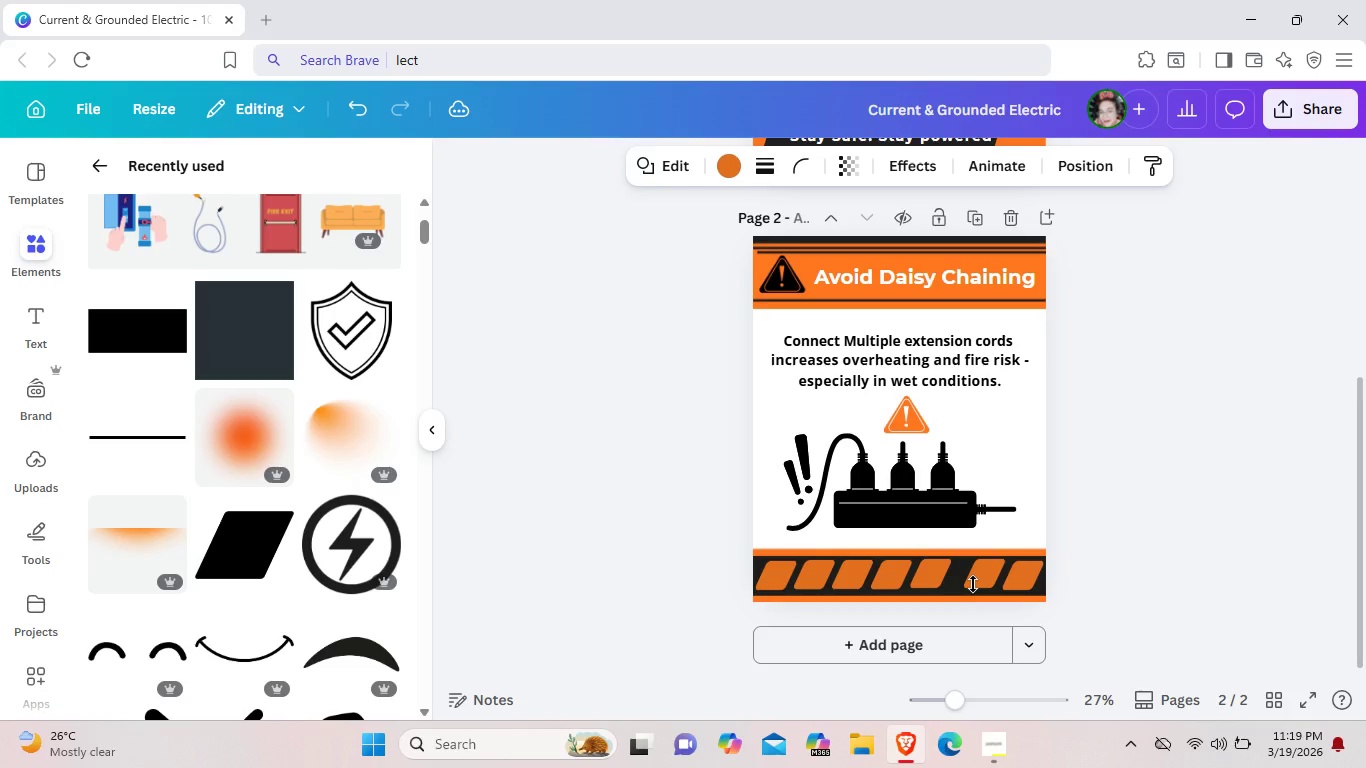 
key(ArrowRight)
 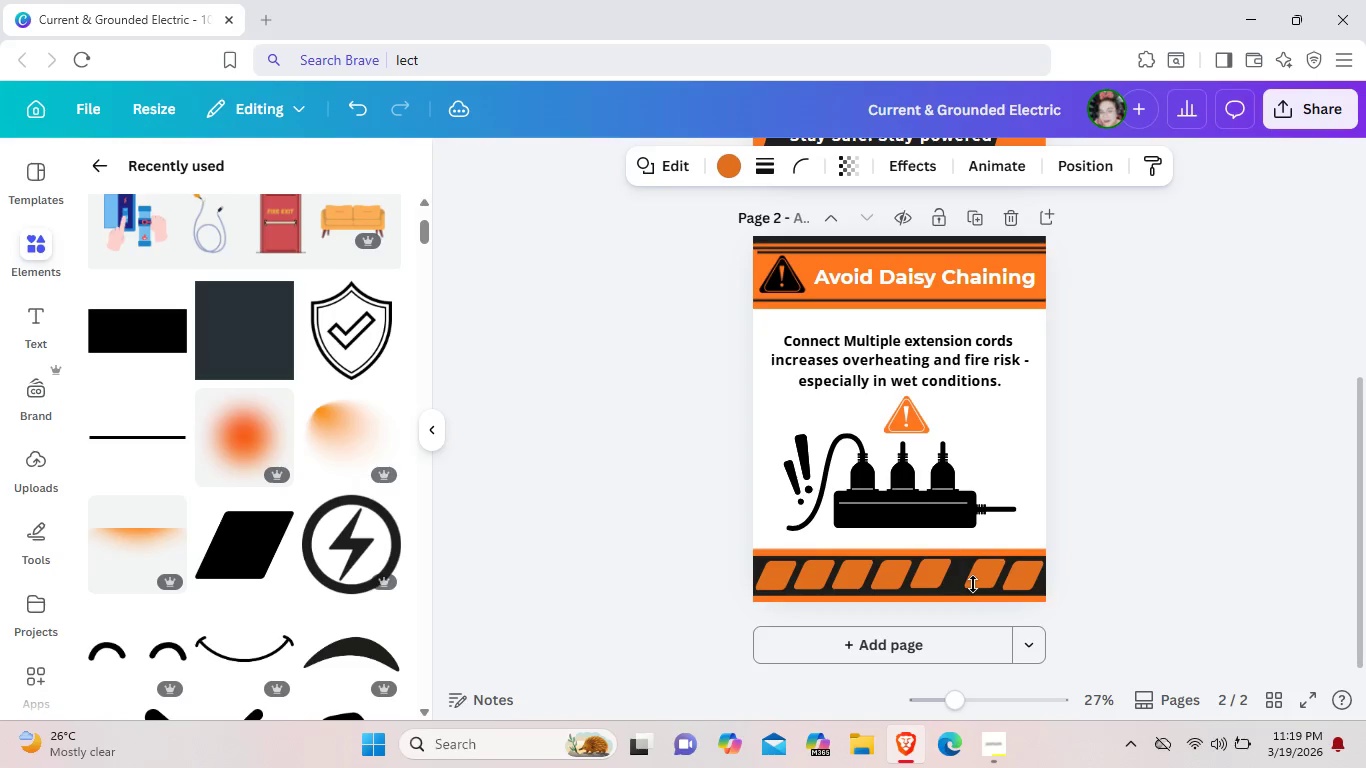 
key(ArrowRight)
 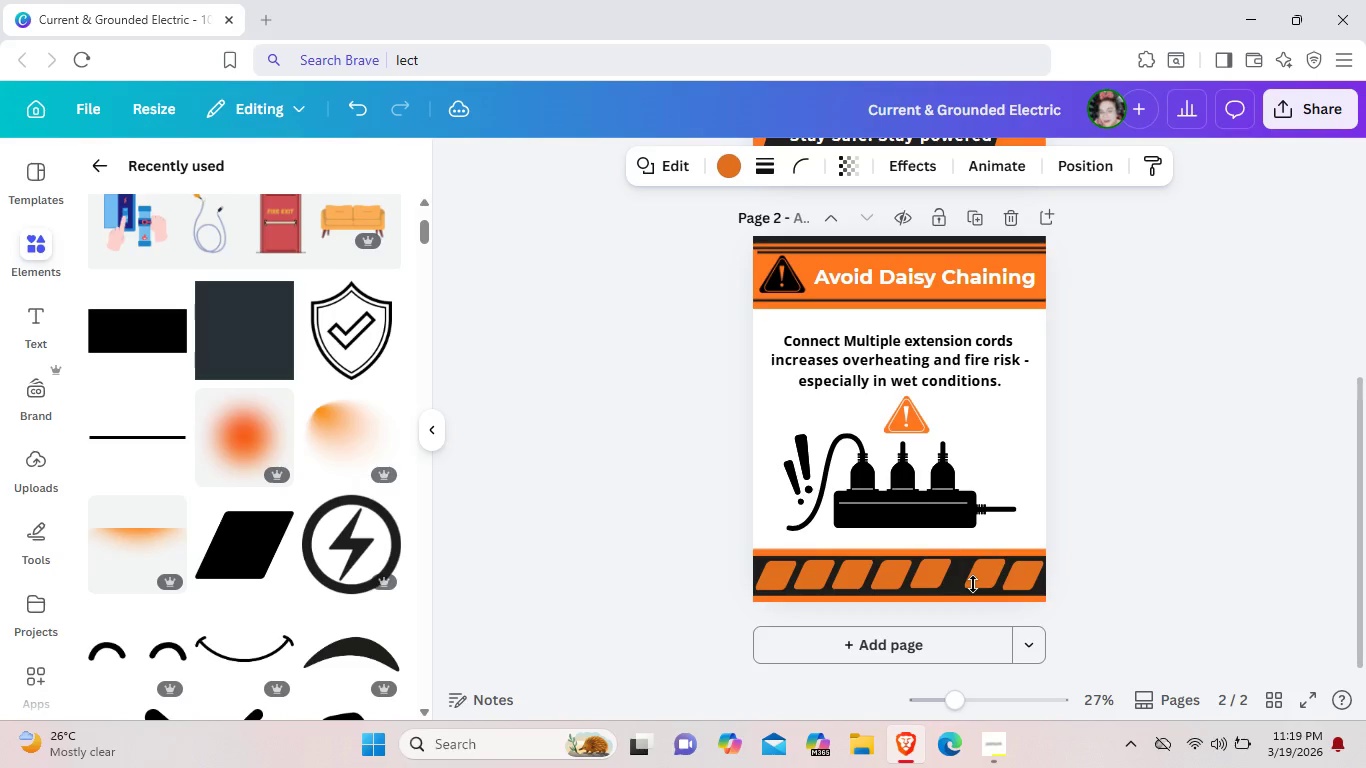 
key(ArrowRight)
 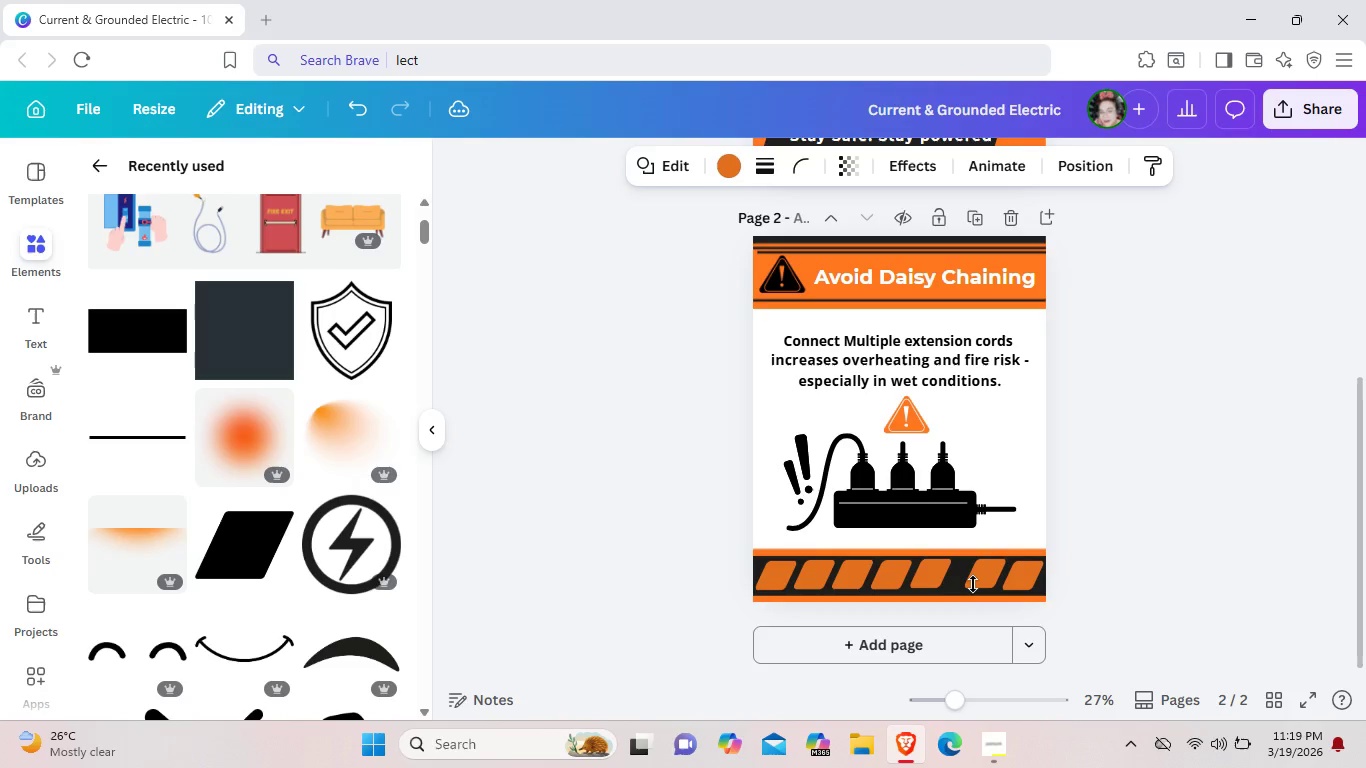 
key(ArrowRight)
 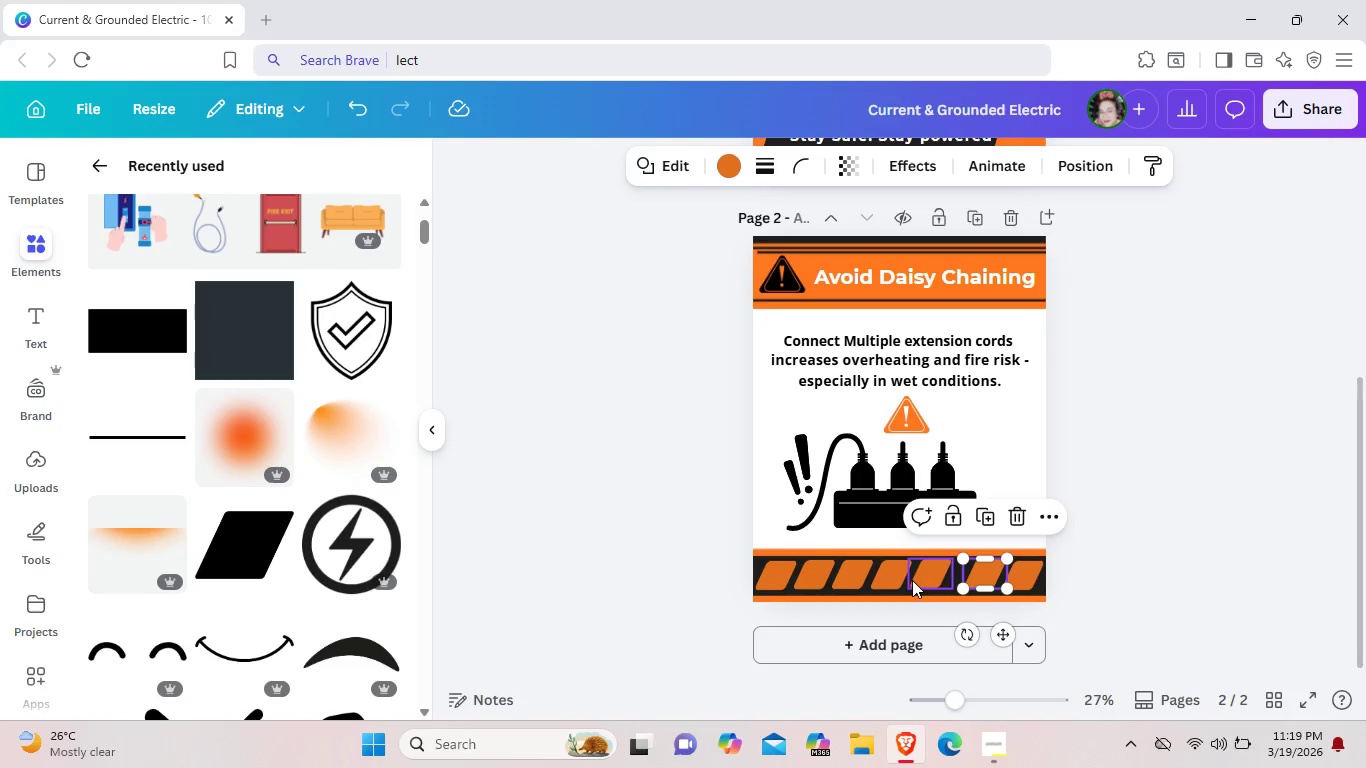 
left_click([912, 580])
 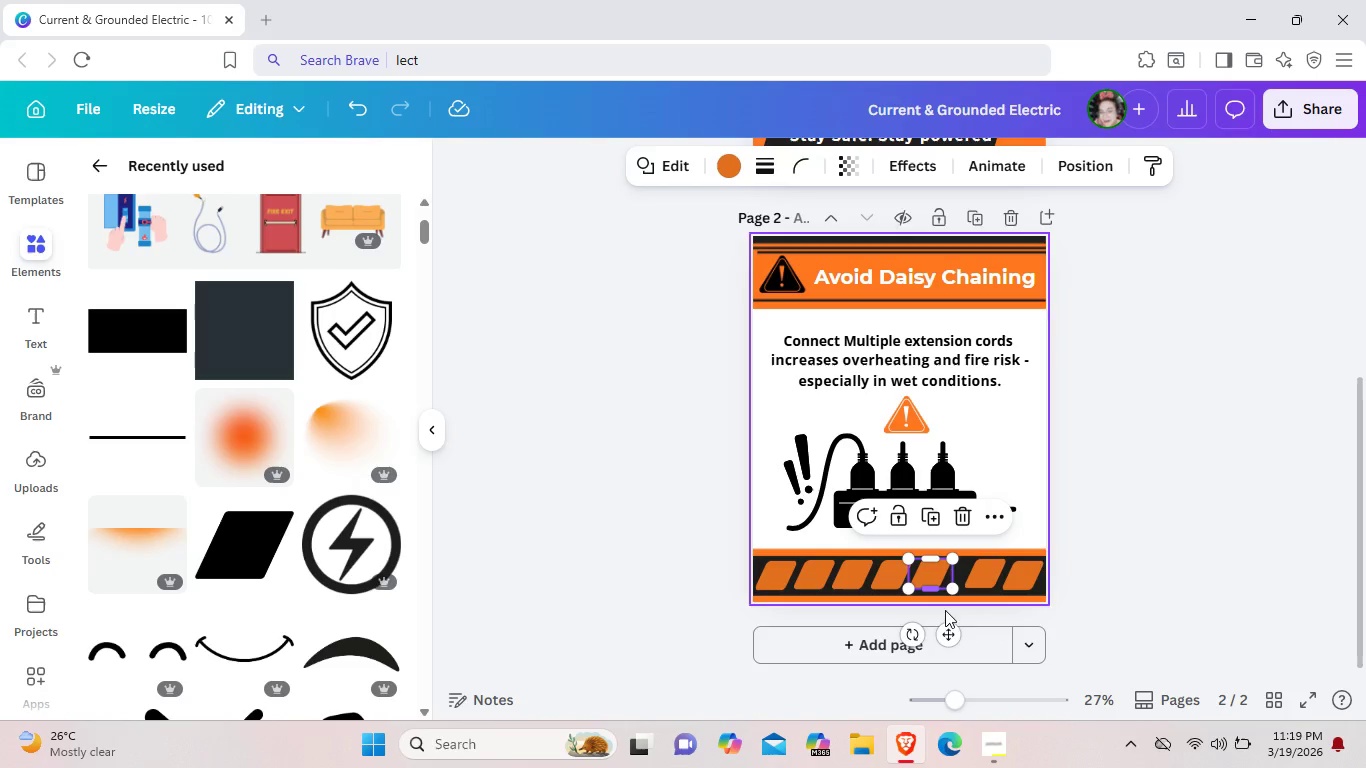 
left_click_drag(start_coordinate=[949, 634], to_coordinate=[966, 633])
 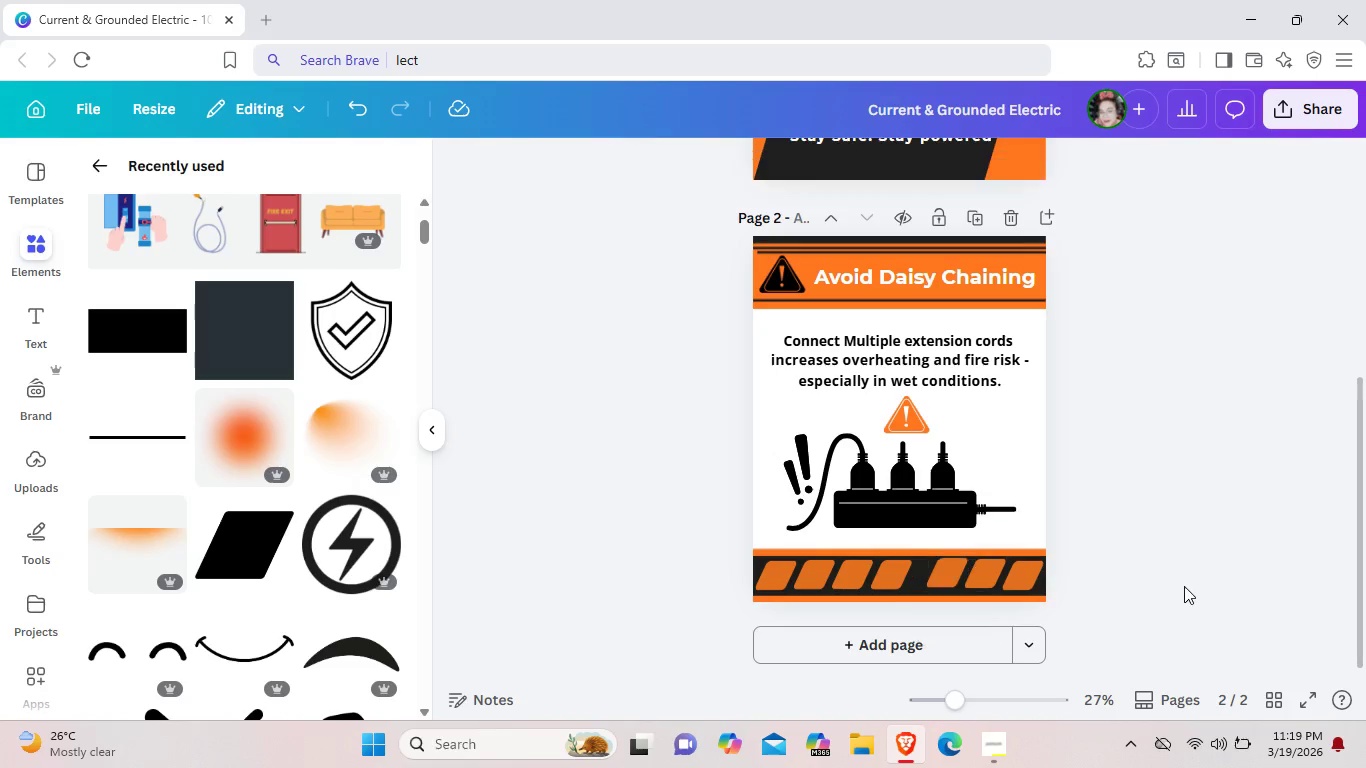 
left_click([1188, 587])
 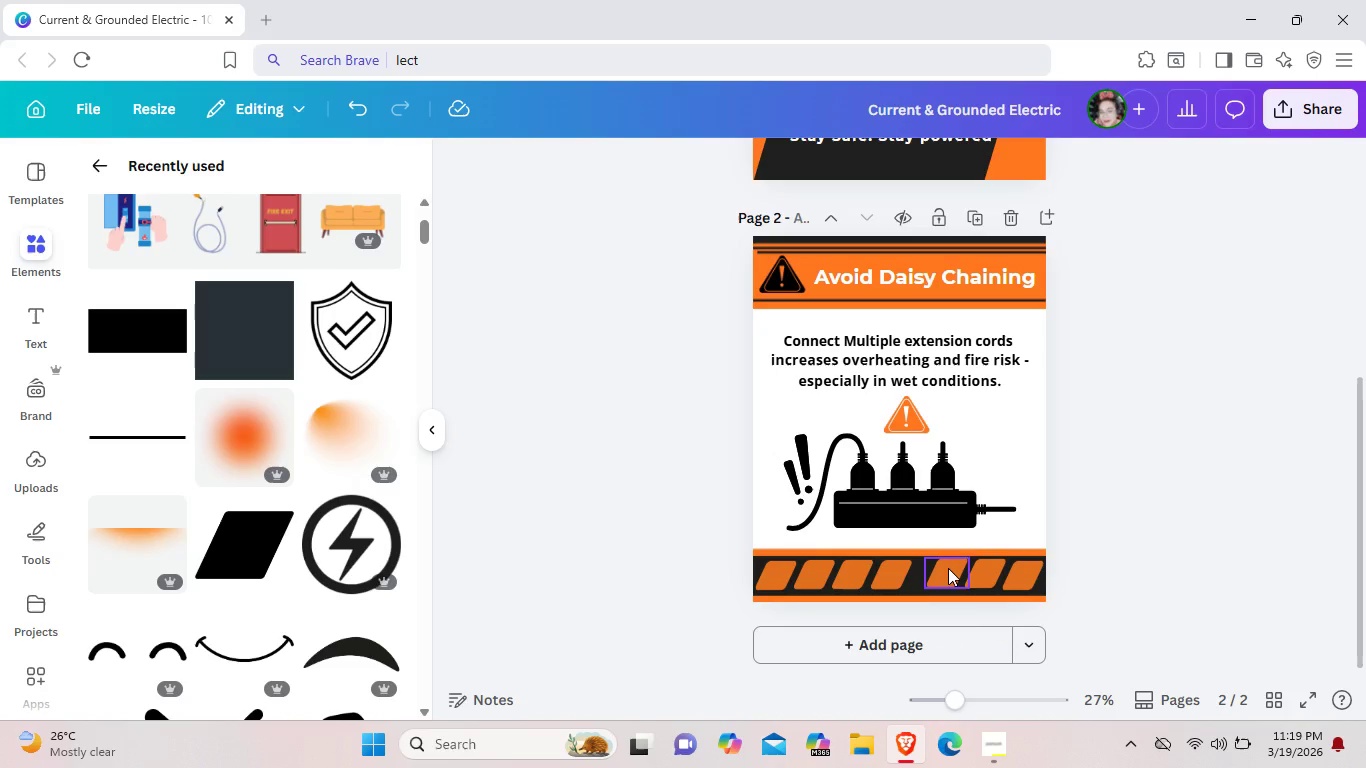 
left_click([948, 568])
 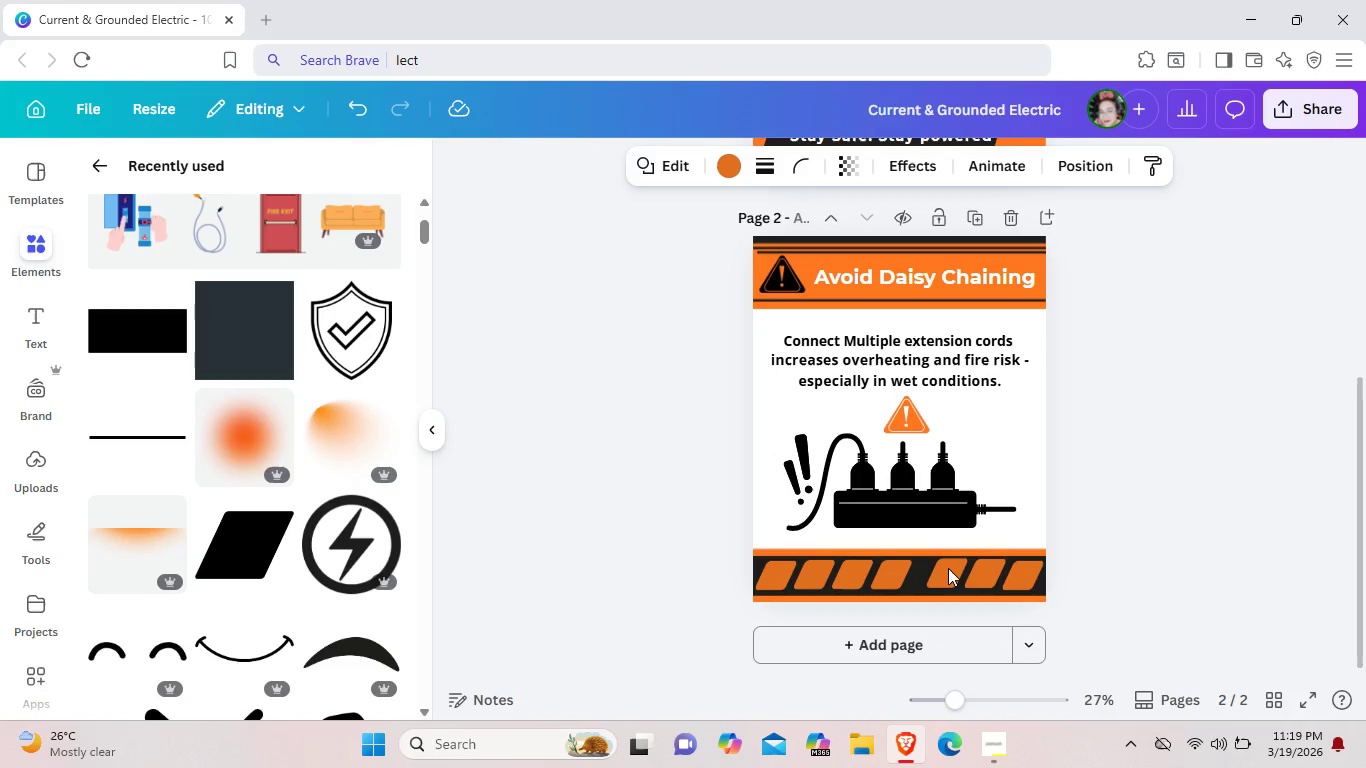 
key(ArrowDown)
 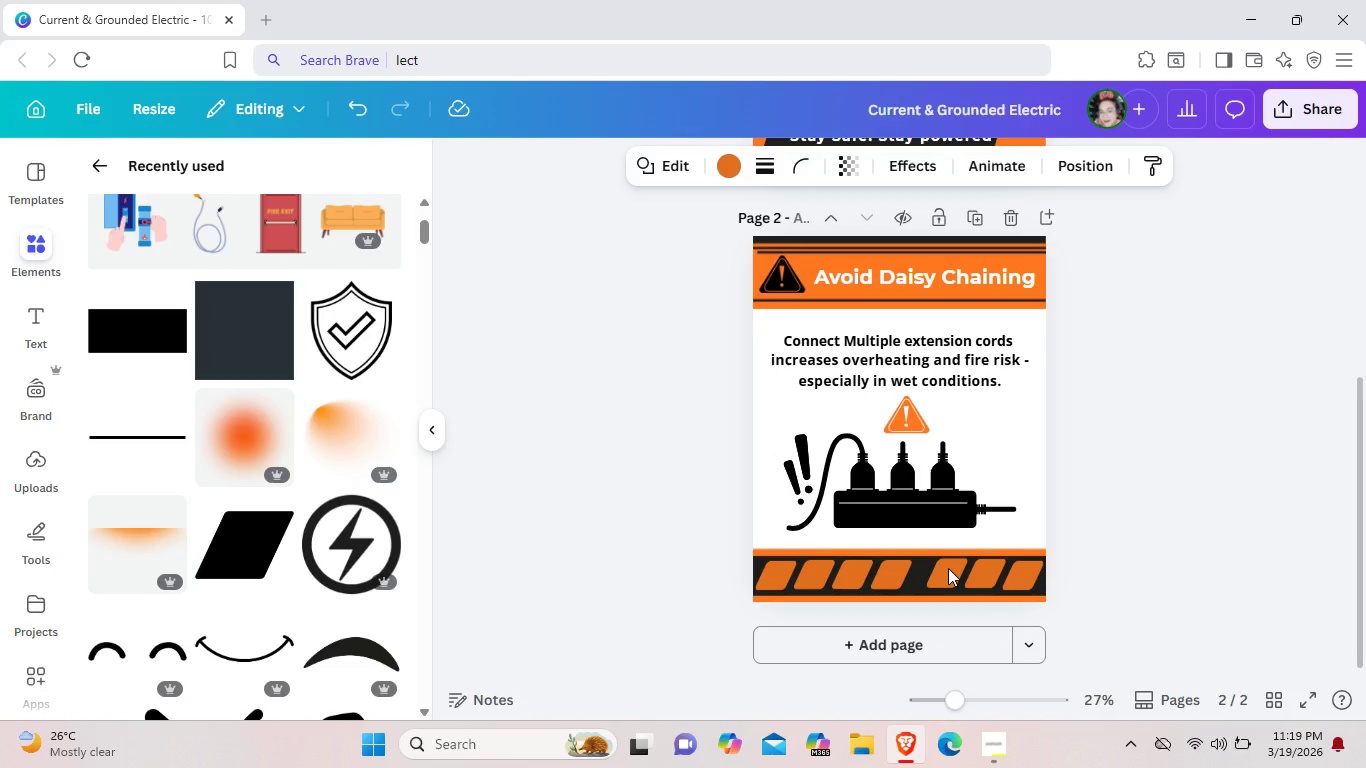 
key(ArrowDown)
 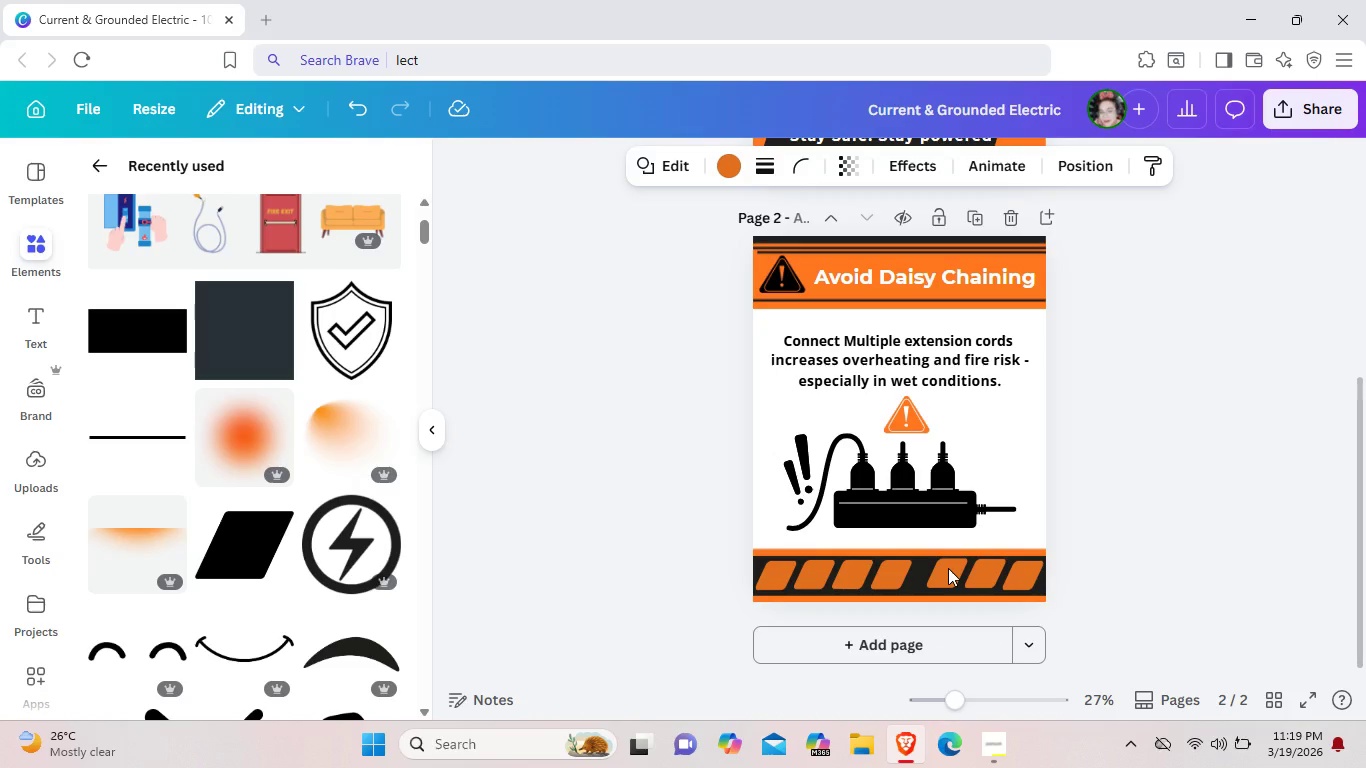 
key(ArrowDown)
 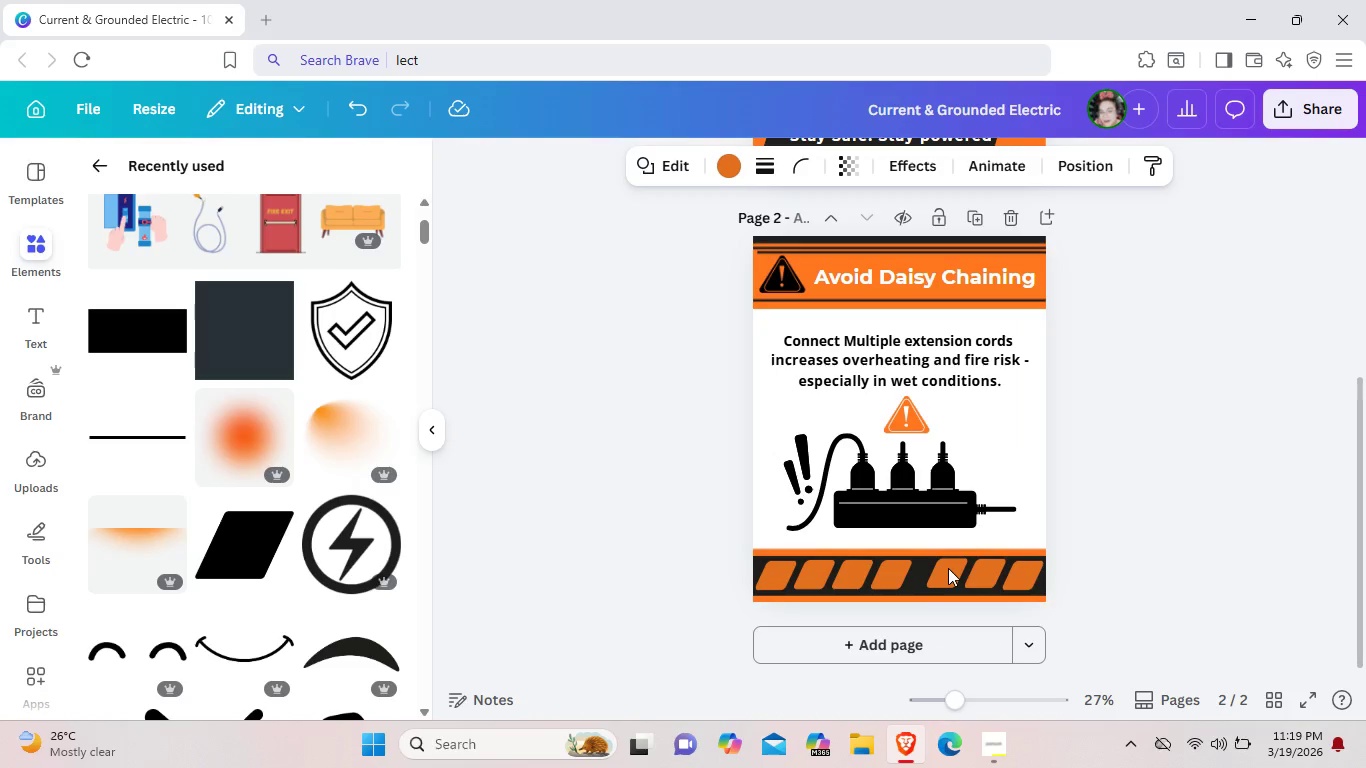 
key(ArrowDown)
 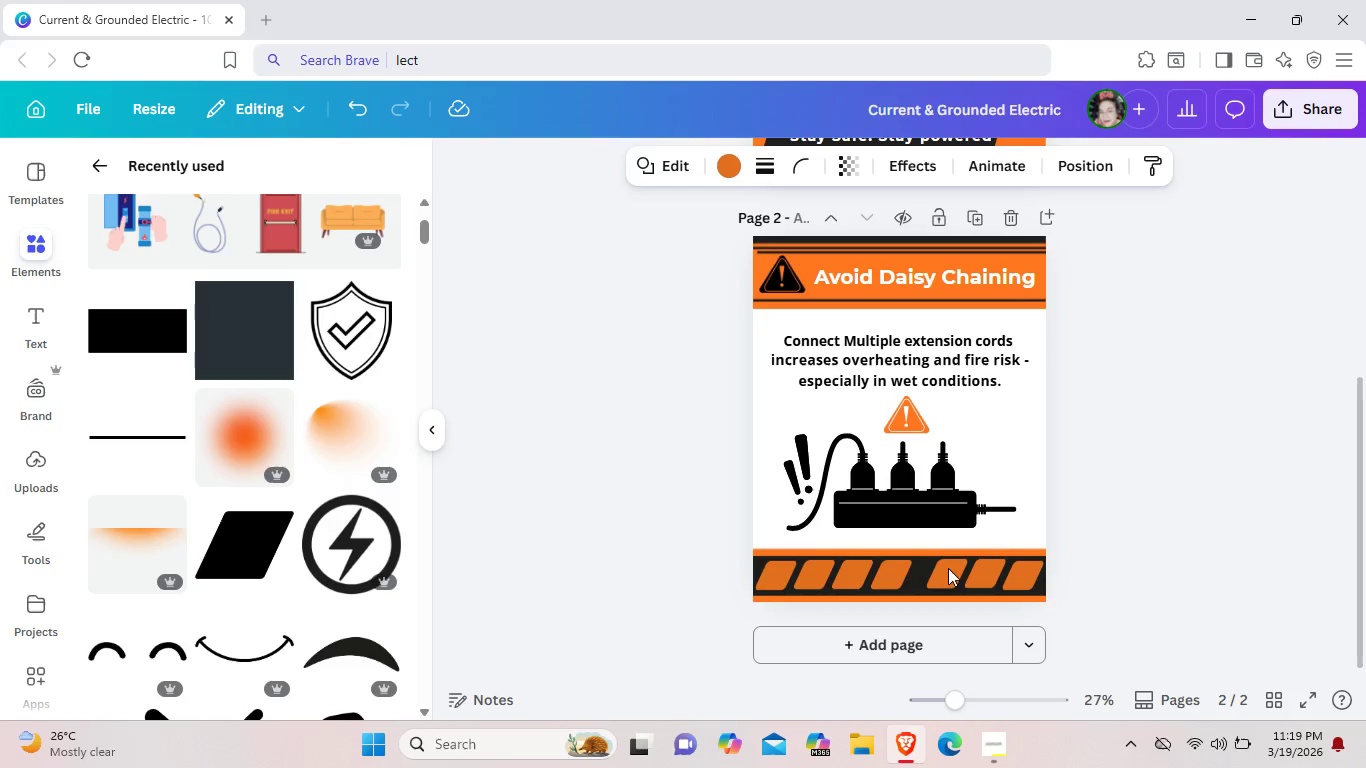 
key(ArrowDown)
 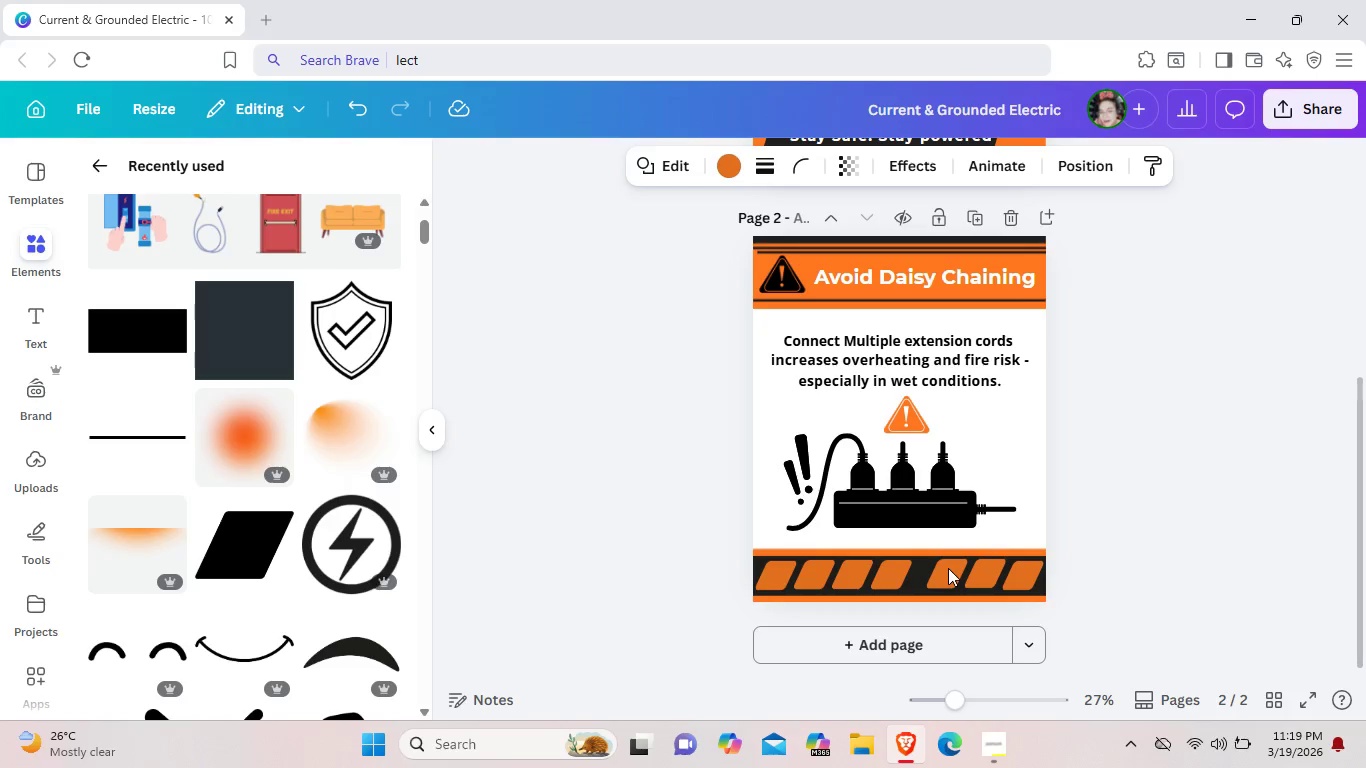 
key(ArrowDown)
 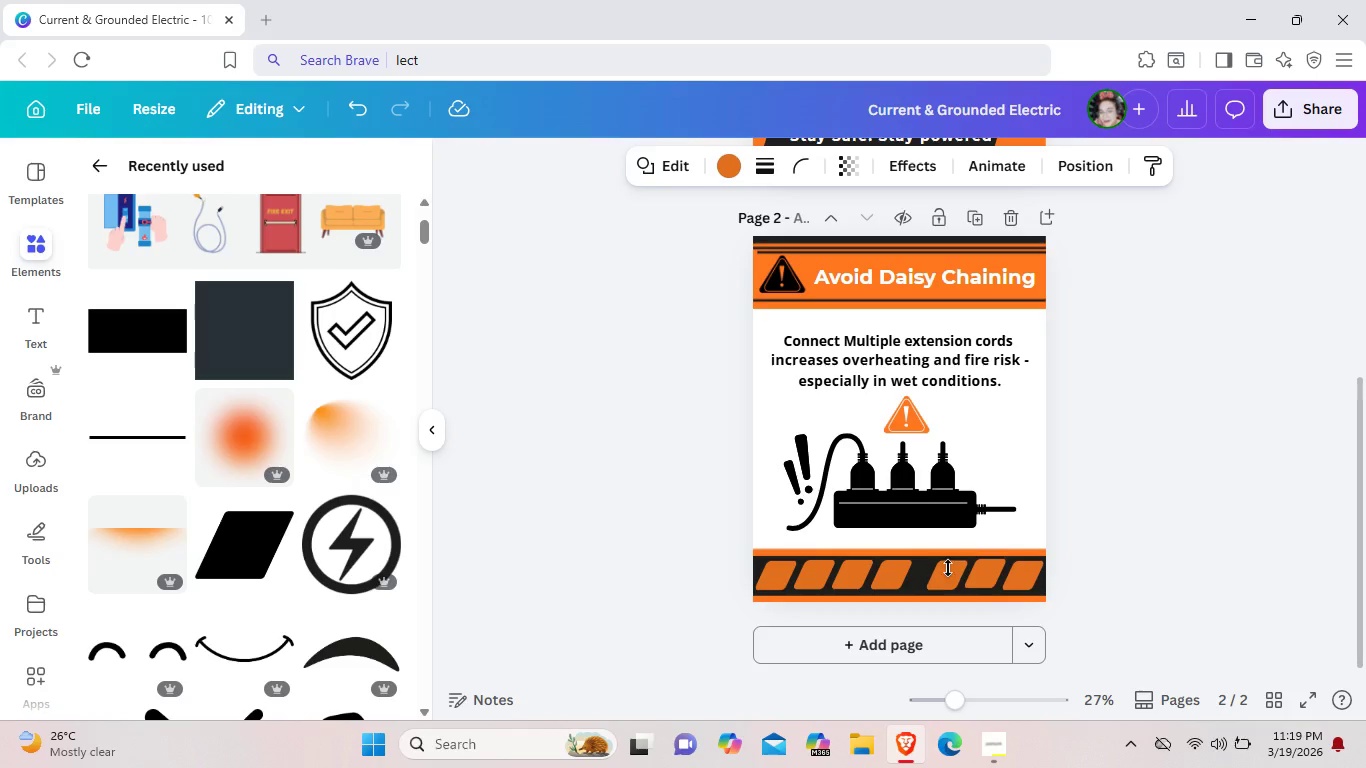 
key(ArrowDown)
 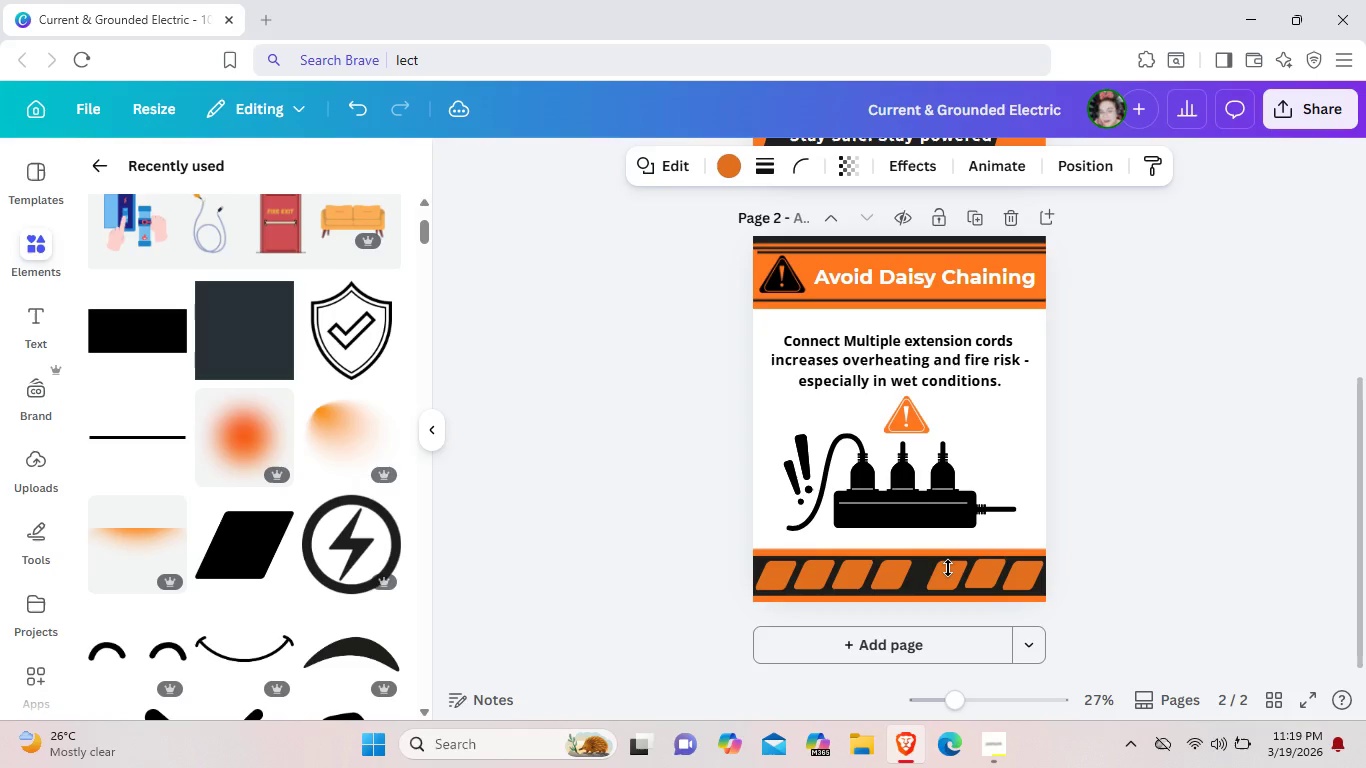 
key(ArrowDown)
 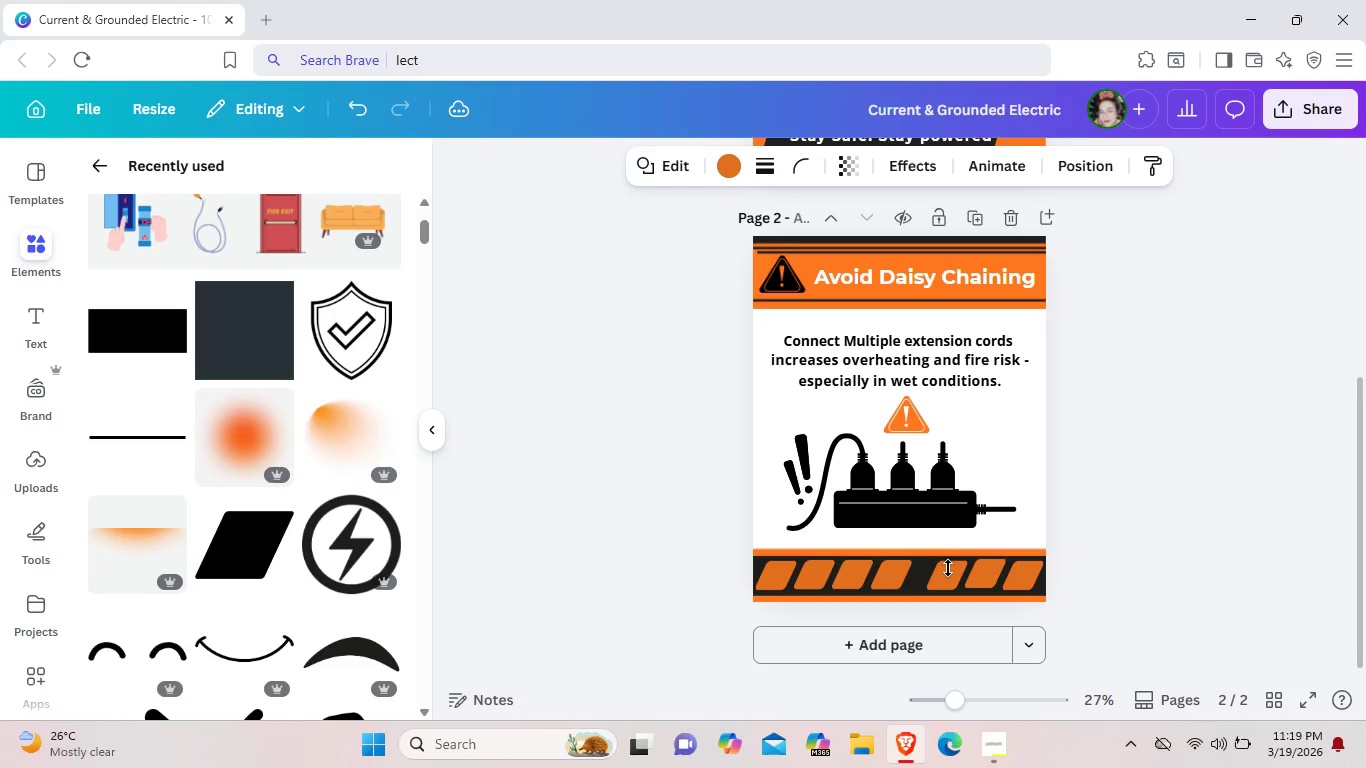 
key(ArrowDown)
 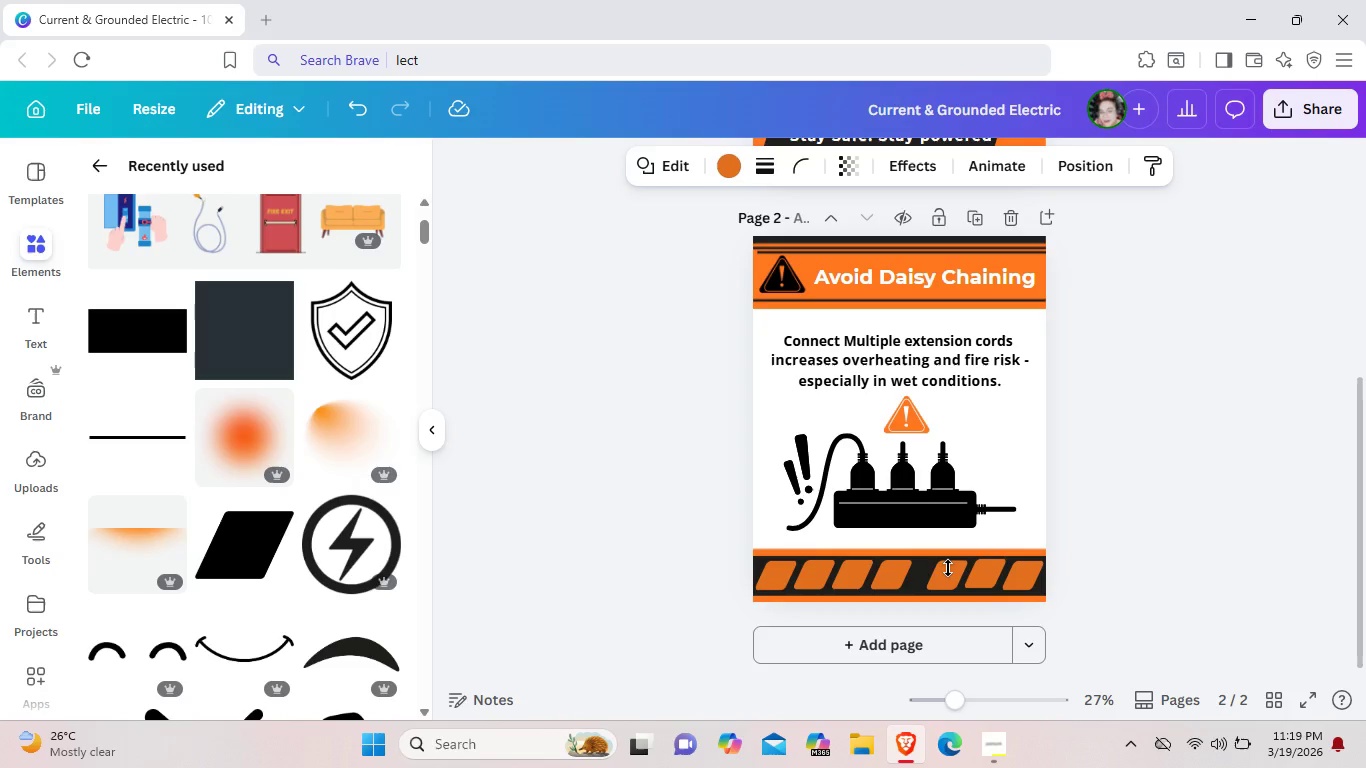 
key(ArrowUp)
 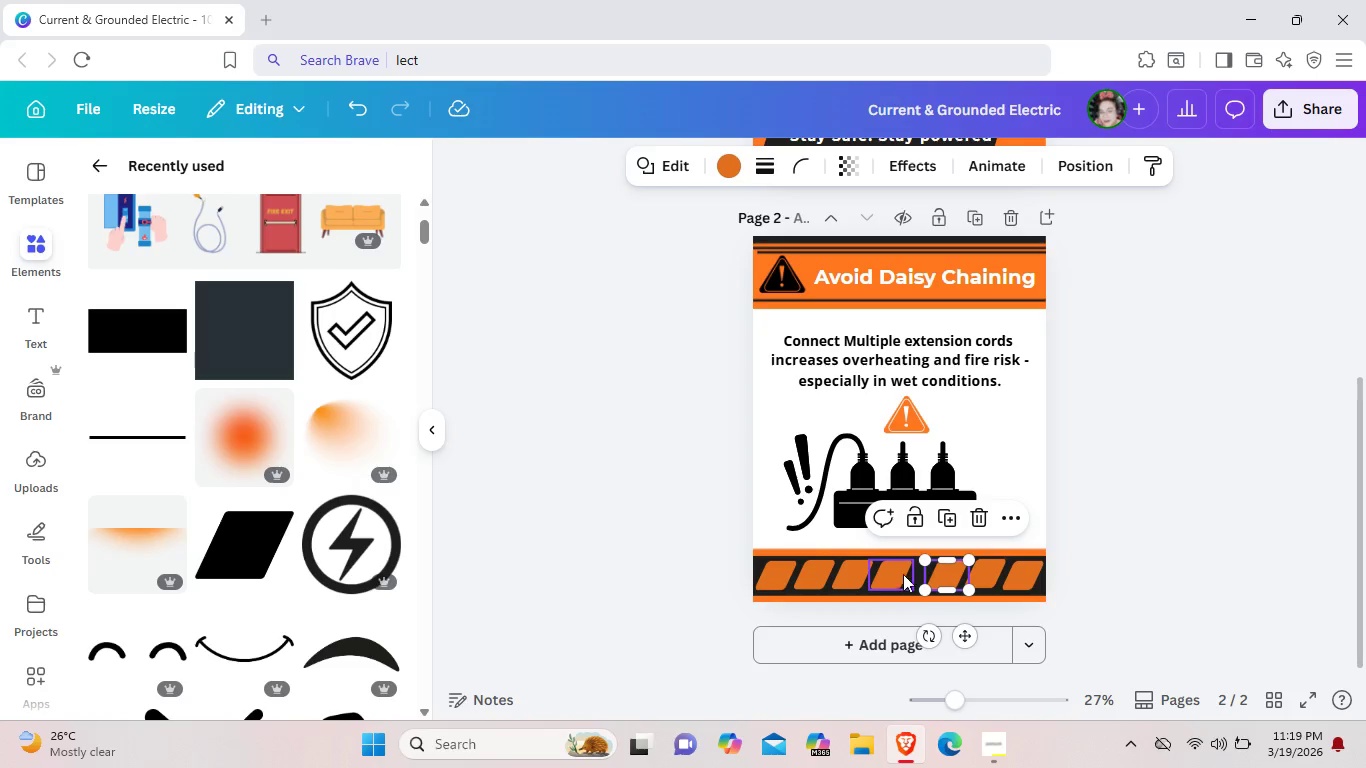 
left_click_drag(start_coordinate=[901, 574], to_coordinate=[916, 574])
 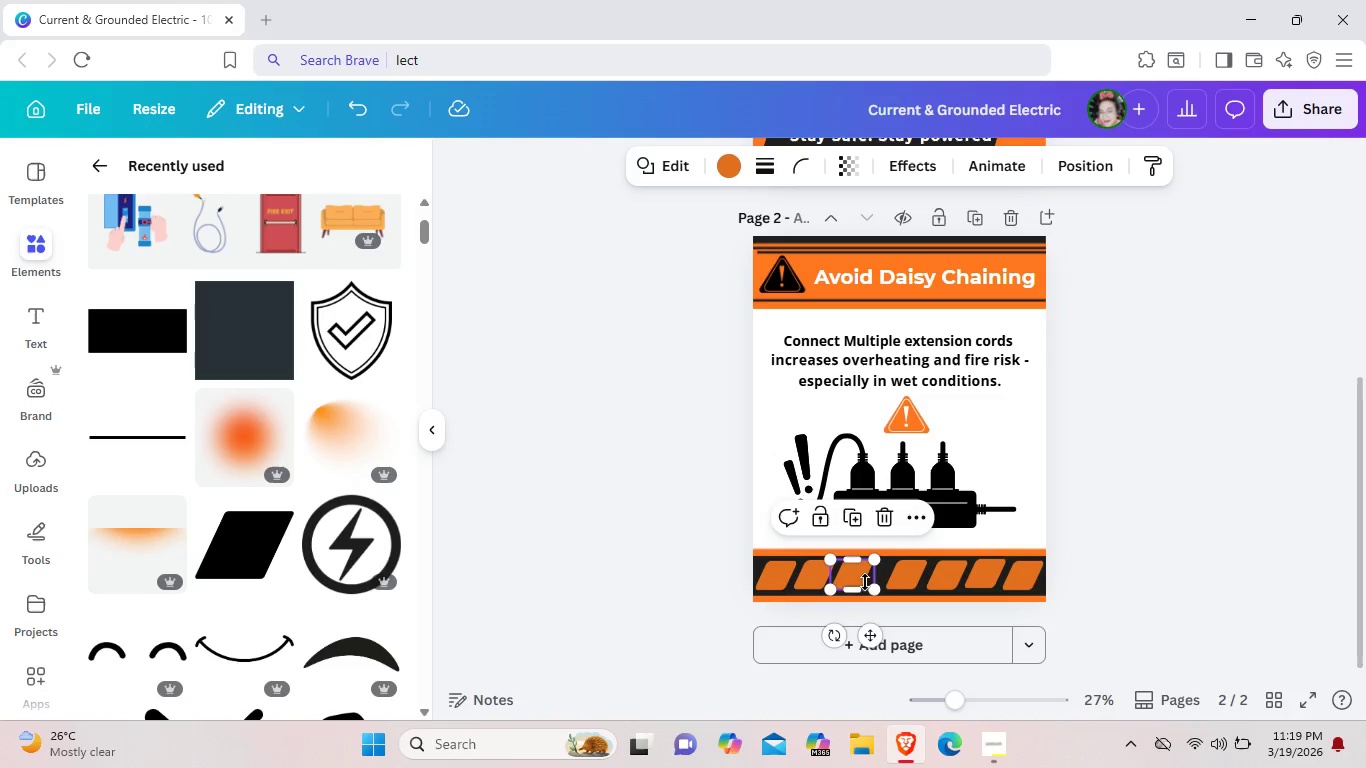 
left_click([865, 582])
 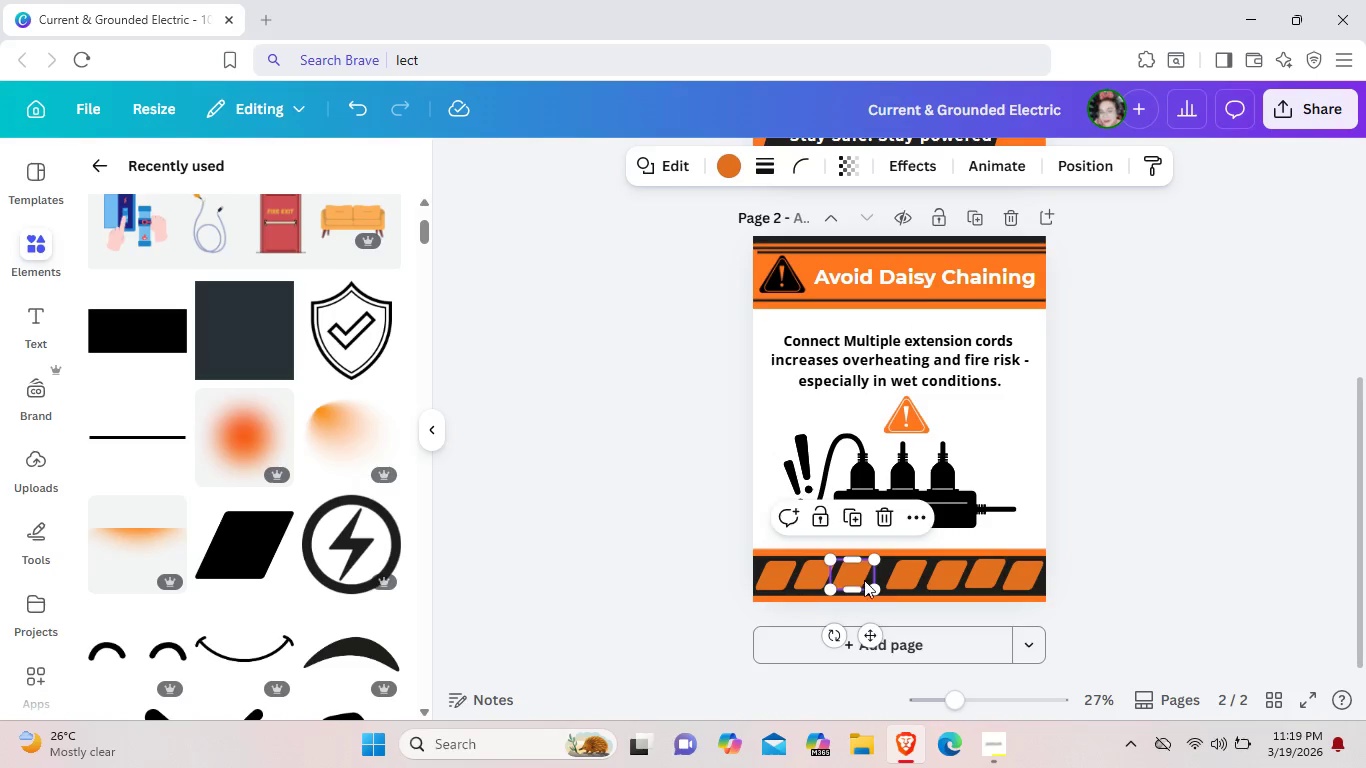 
left_click_drag(start_coordinate=[859, 580], to_coordinate=[876, 580])
 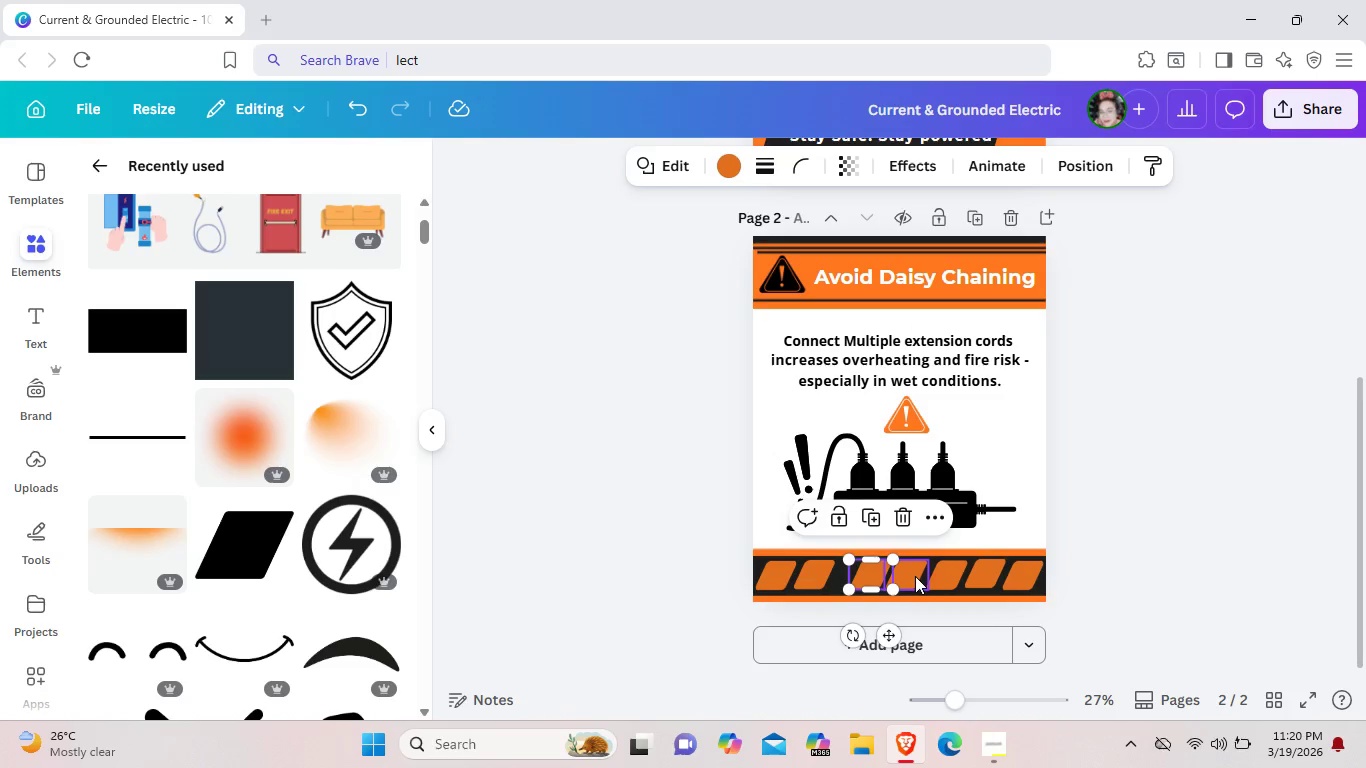 
left_click([915, 576])
 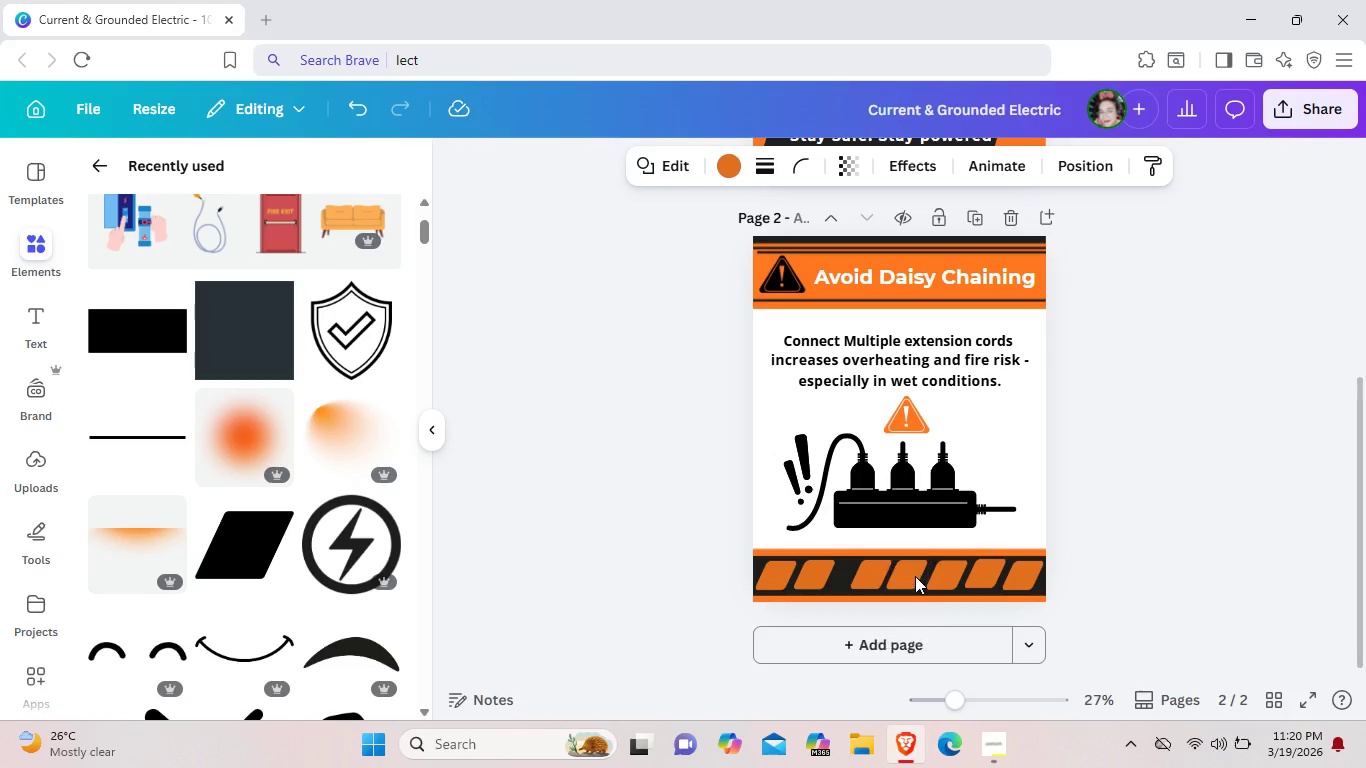 
key(ArrowRight)
 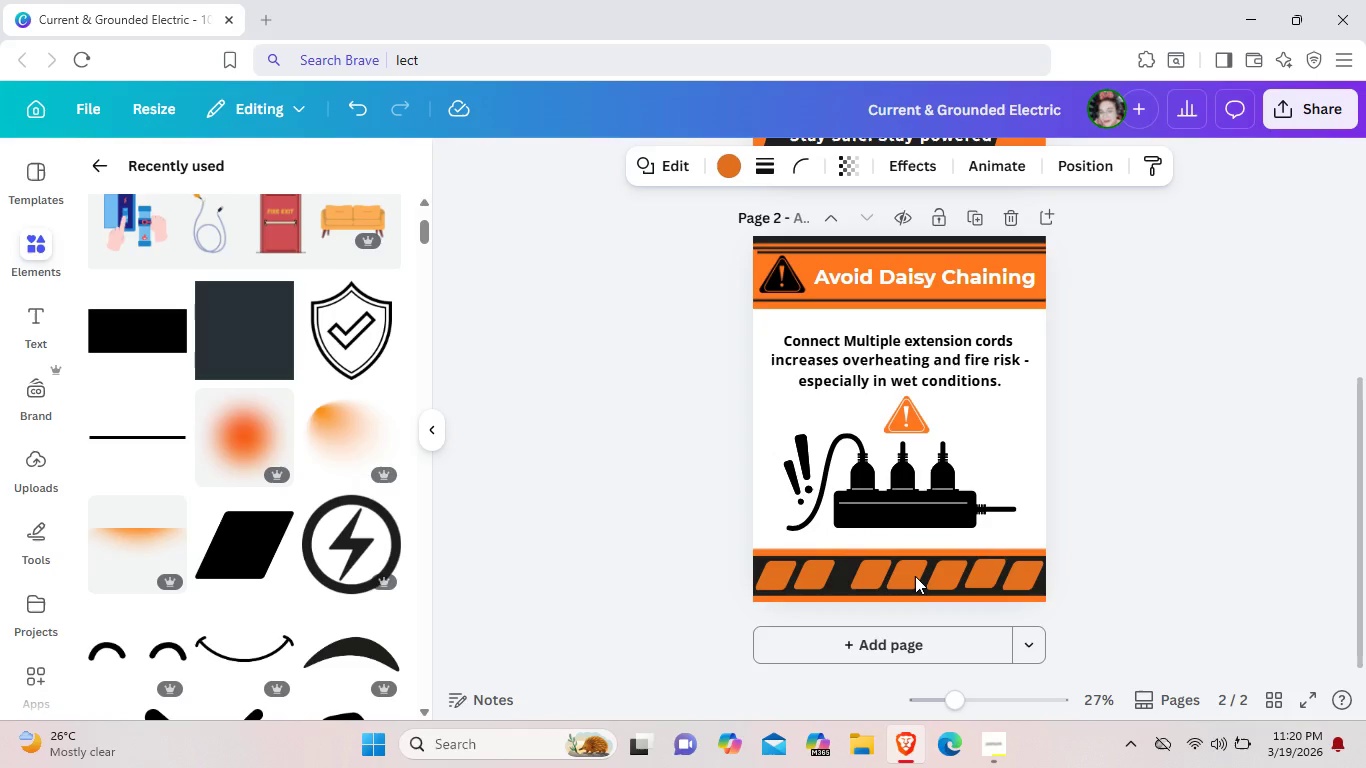 
key(ArrowRight)
 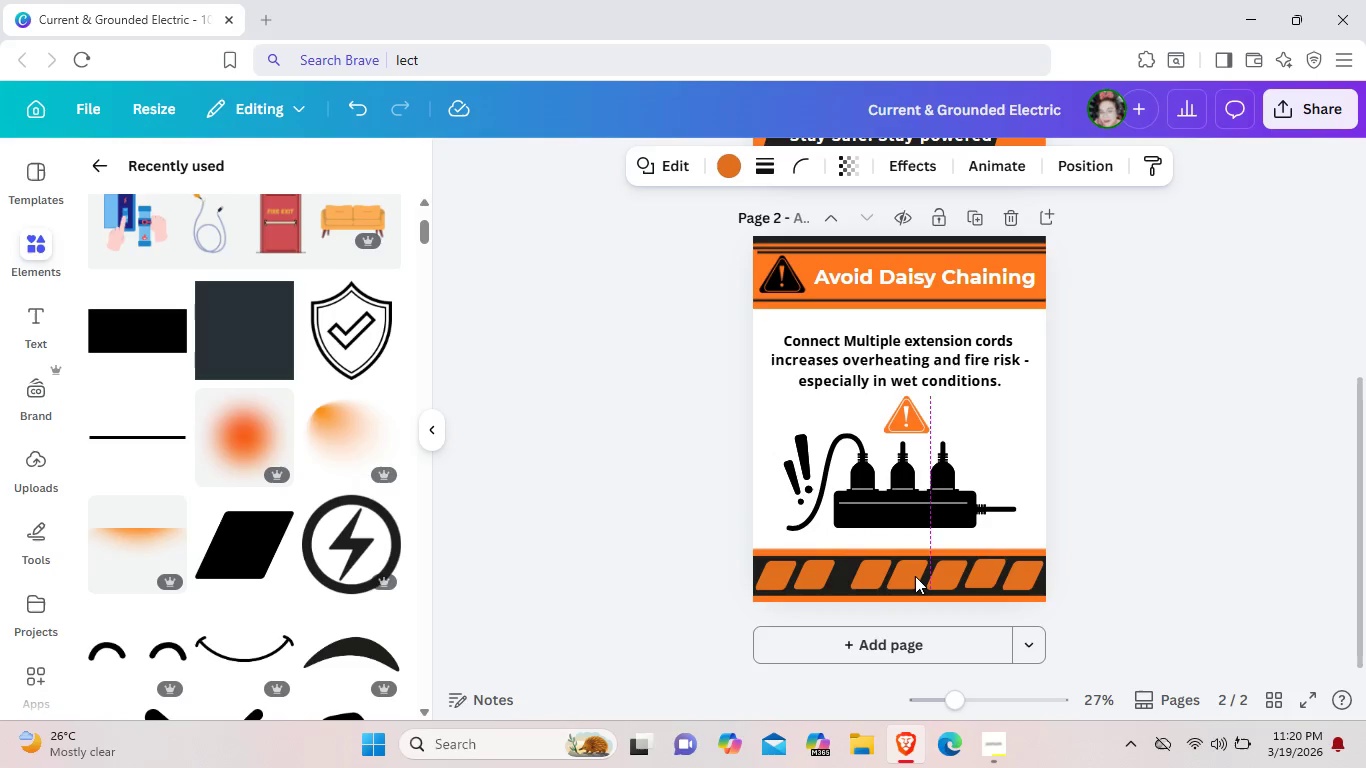 
key(ArrowRight)
 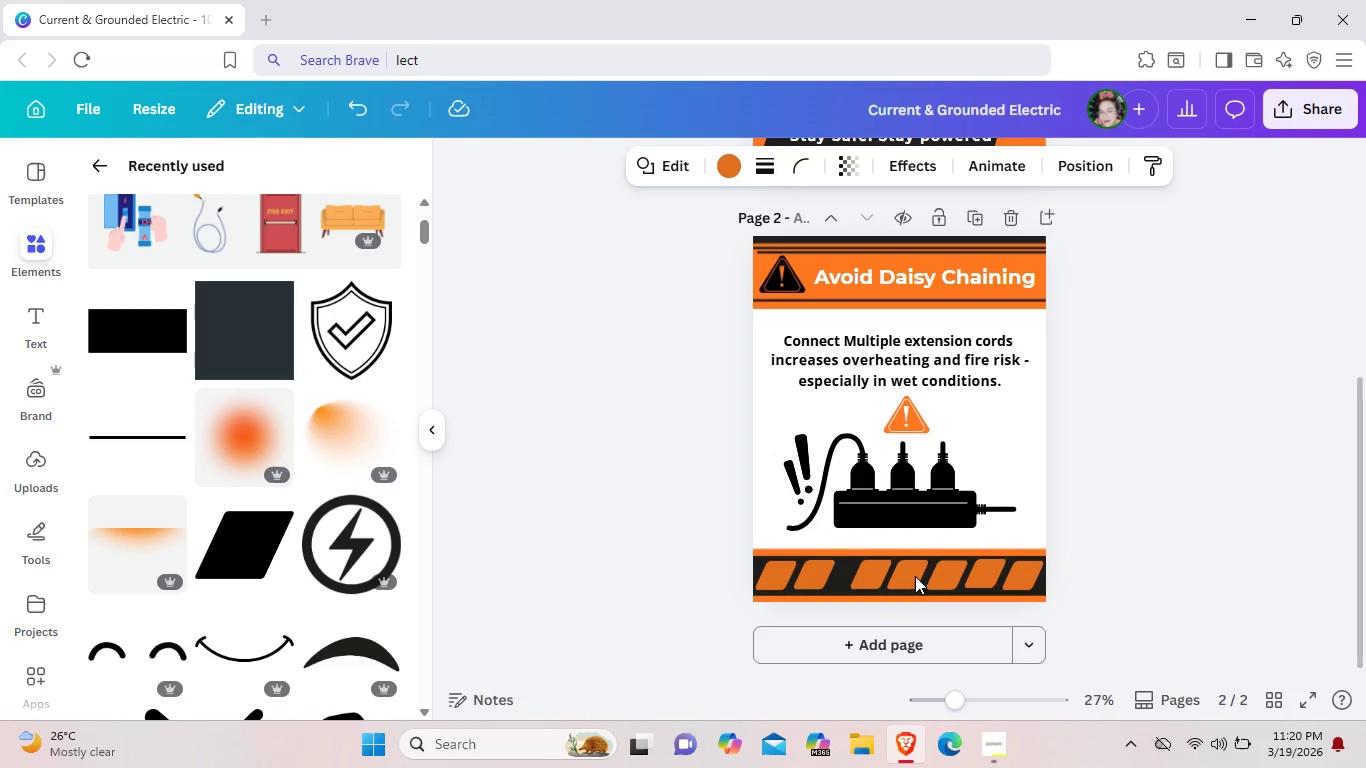 
key(ArrowRight)
 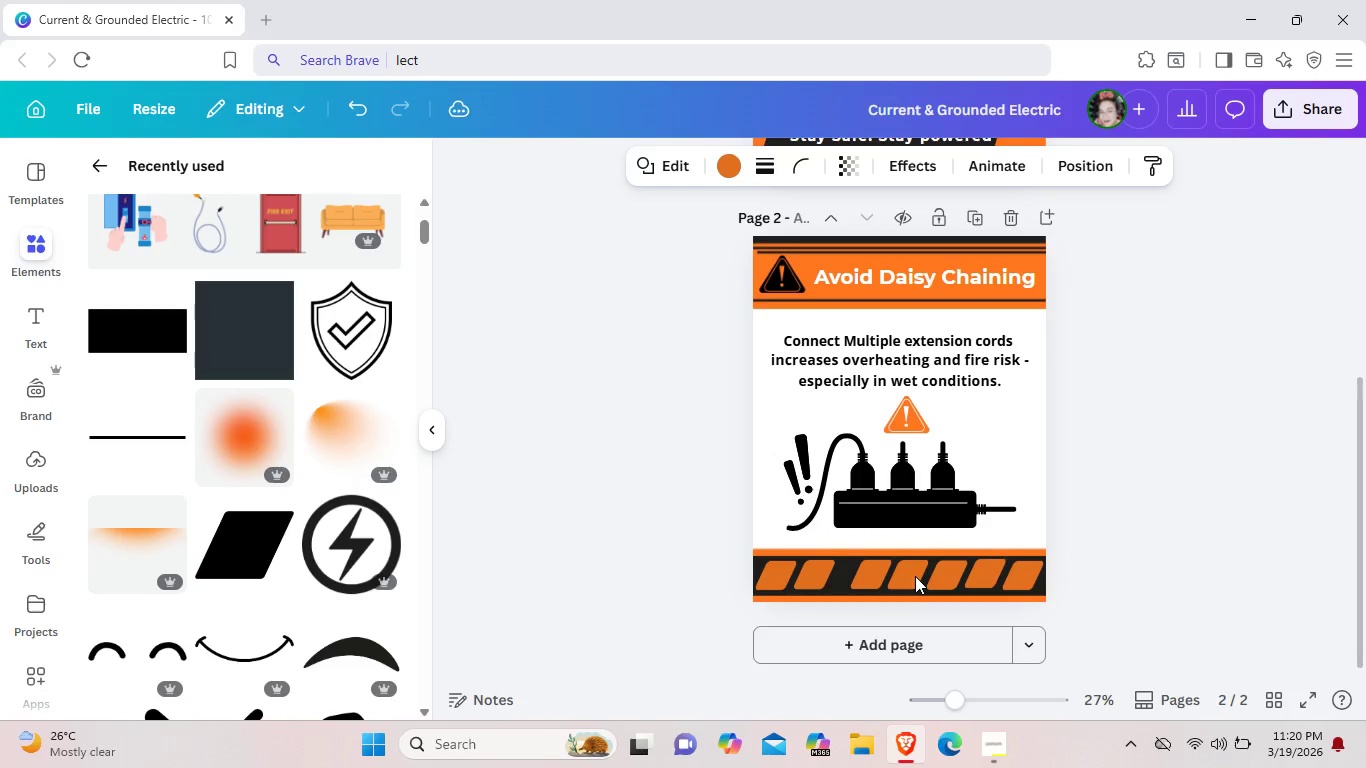 
key(ArrowRight)
 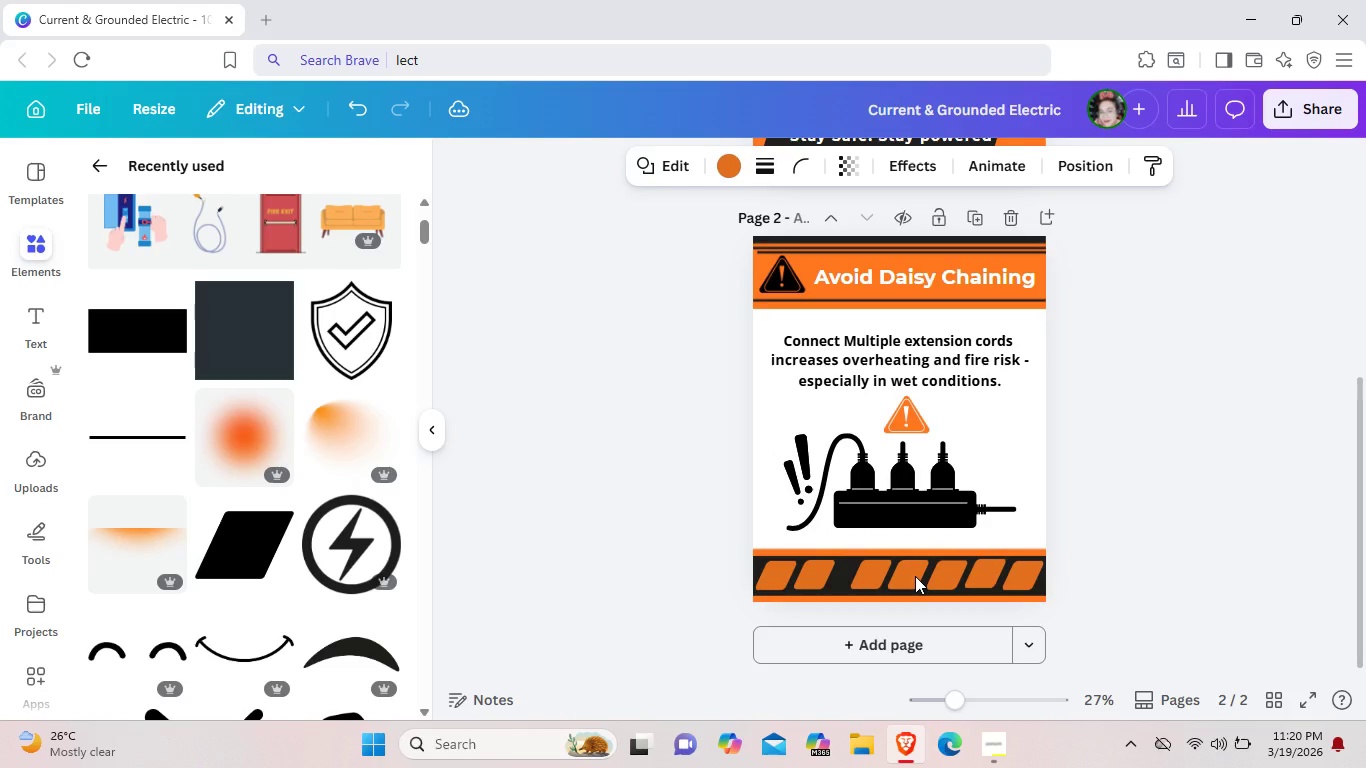 
key(ArrowRight)
 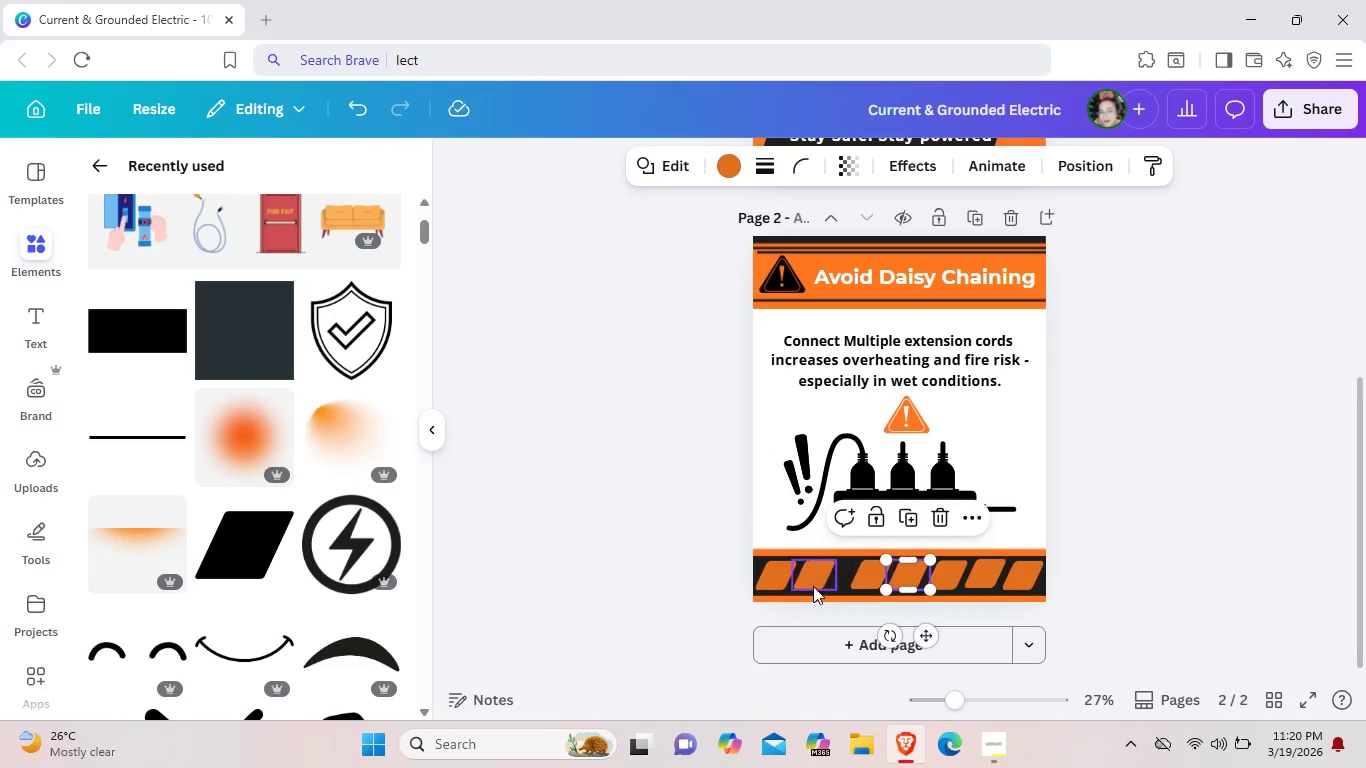 
left_click([821, 581])
 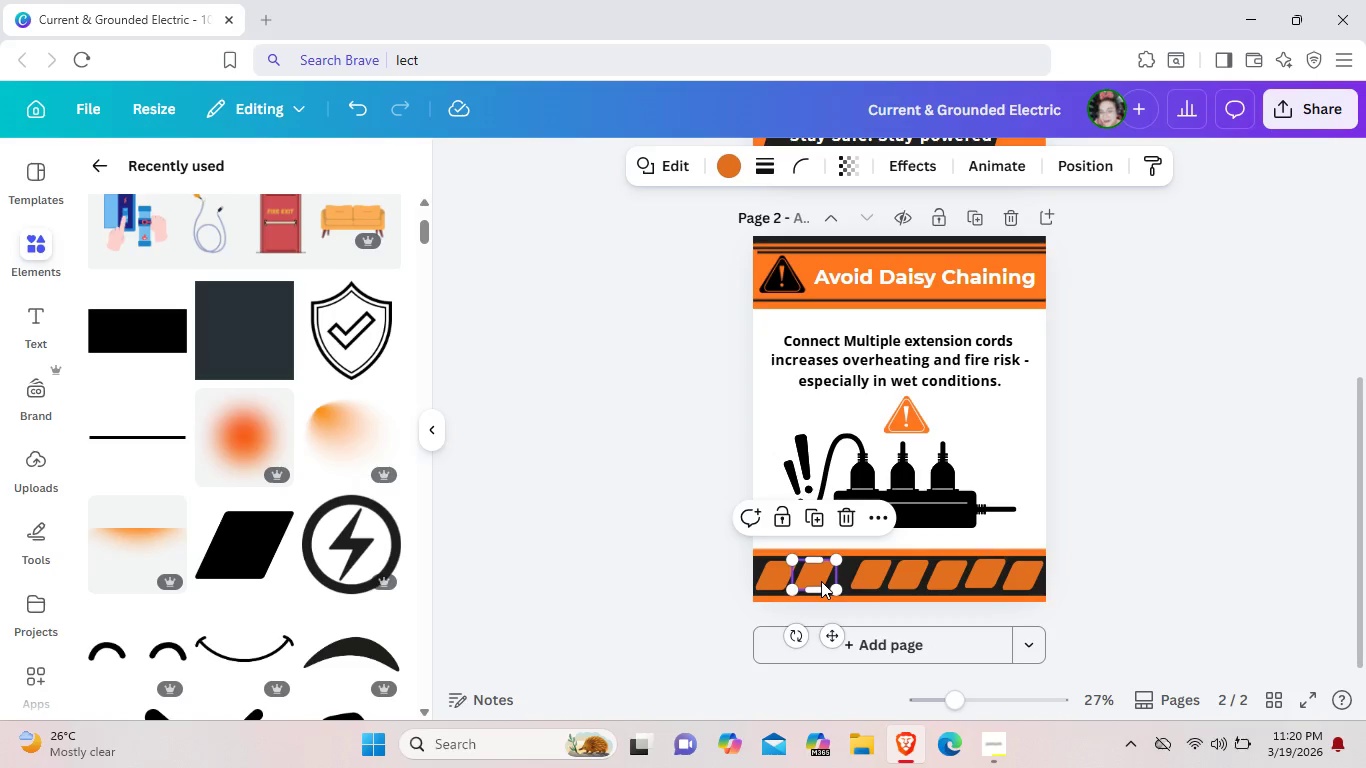 
key(ArrowRight)
 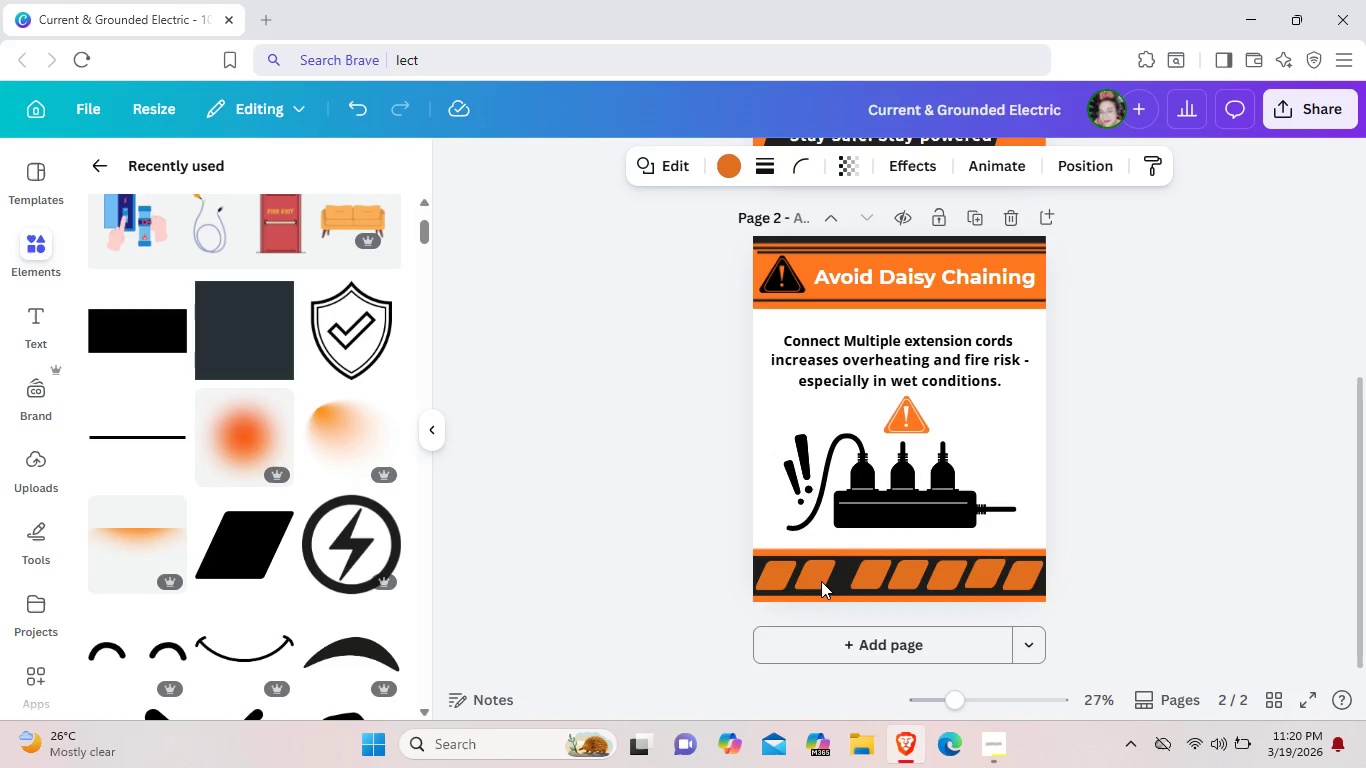 
key(ArrowRight)
 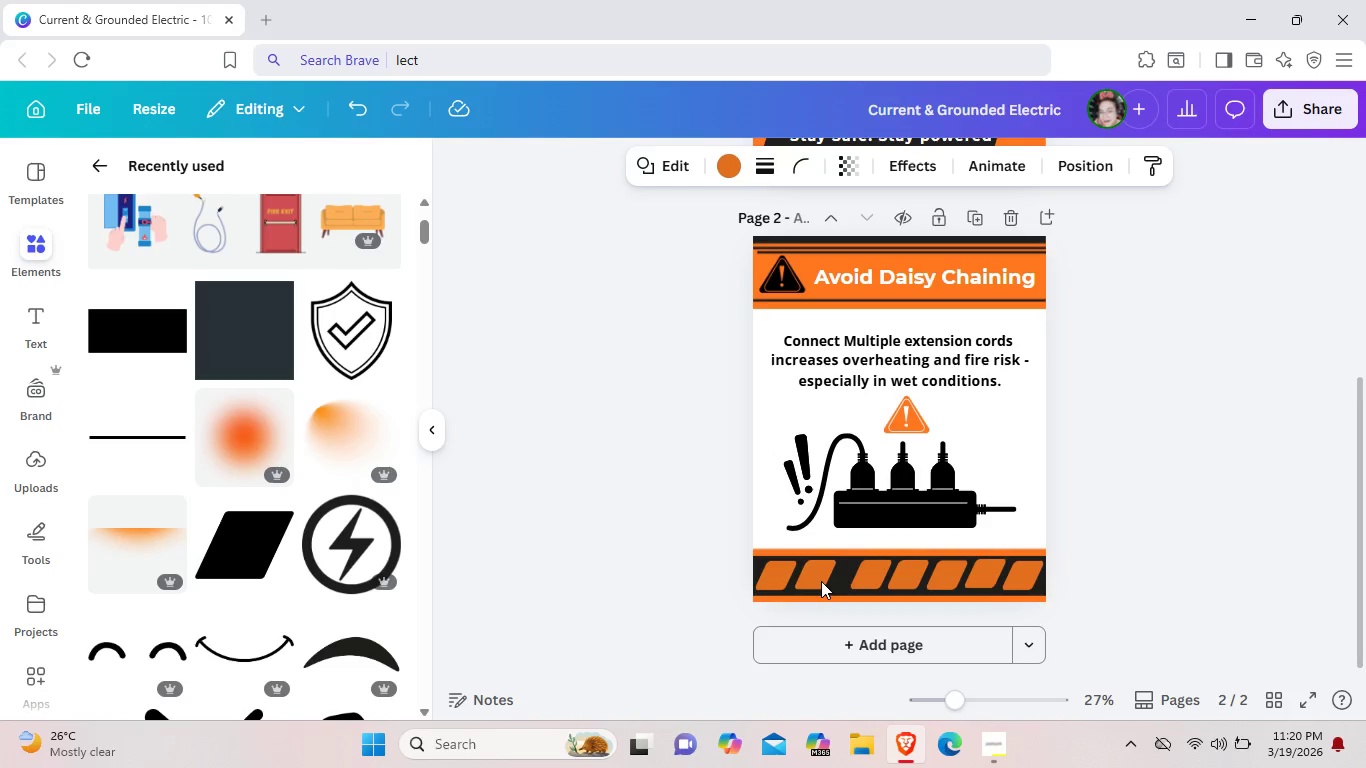 
key(ArrowRight)
 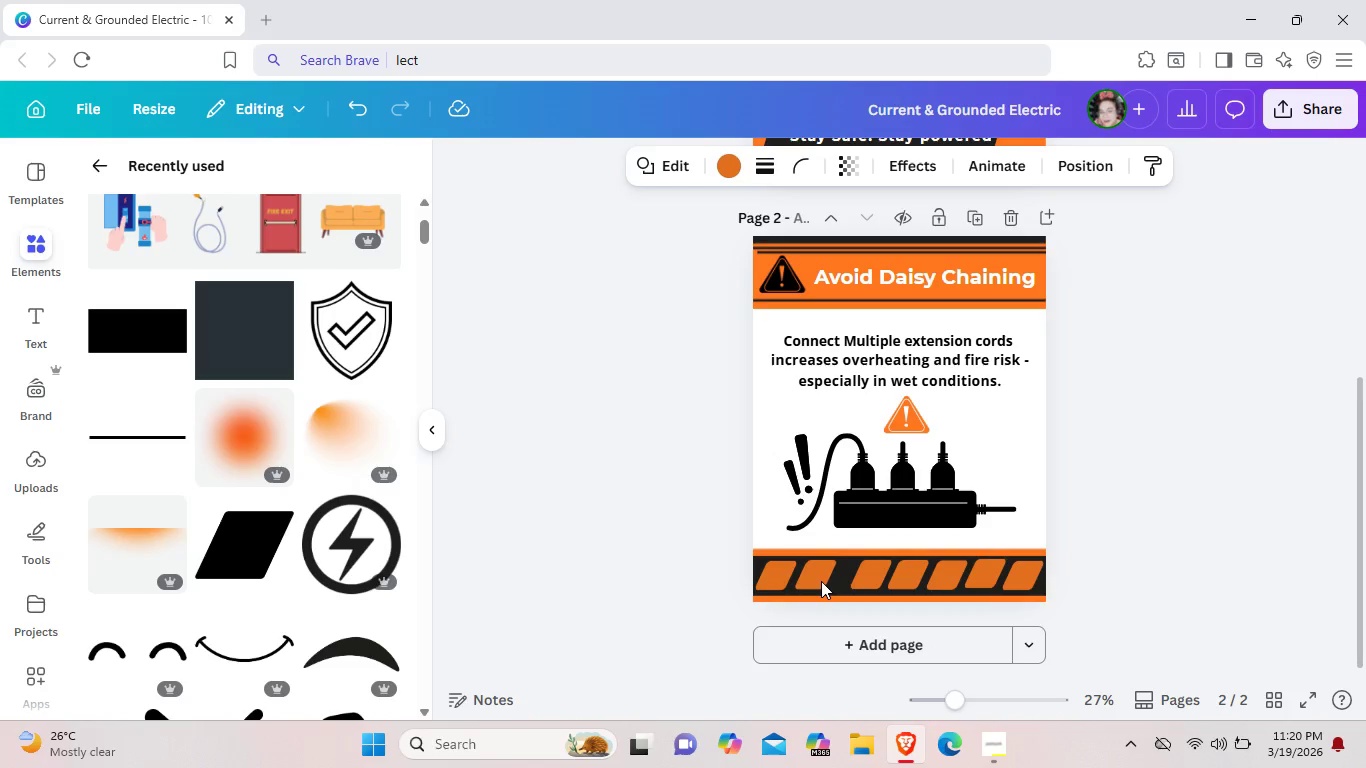 
key(ArrowRight)
 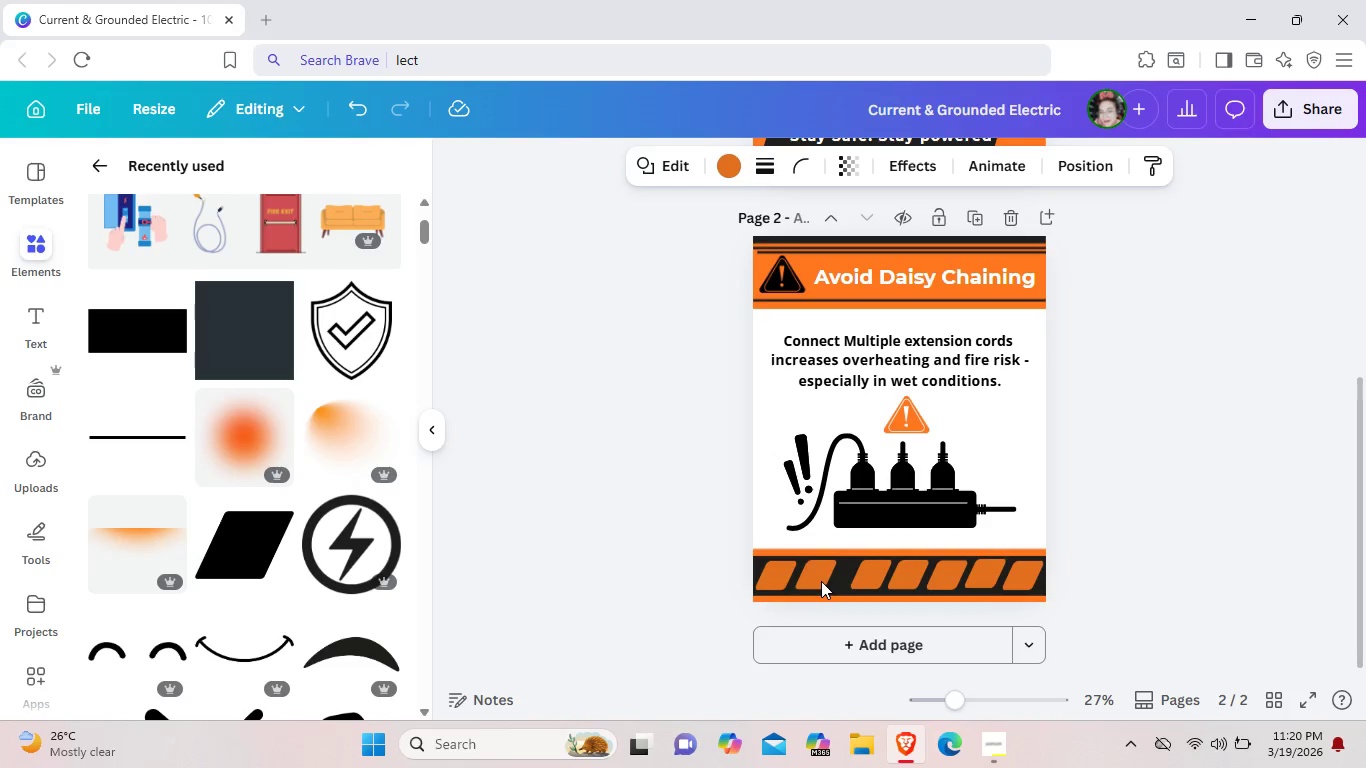 
key(ArrowRight)
 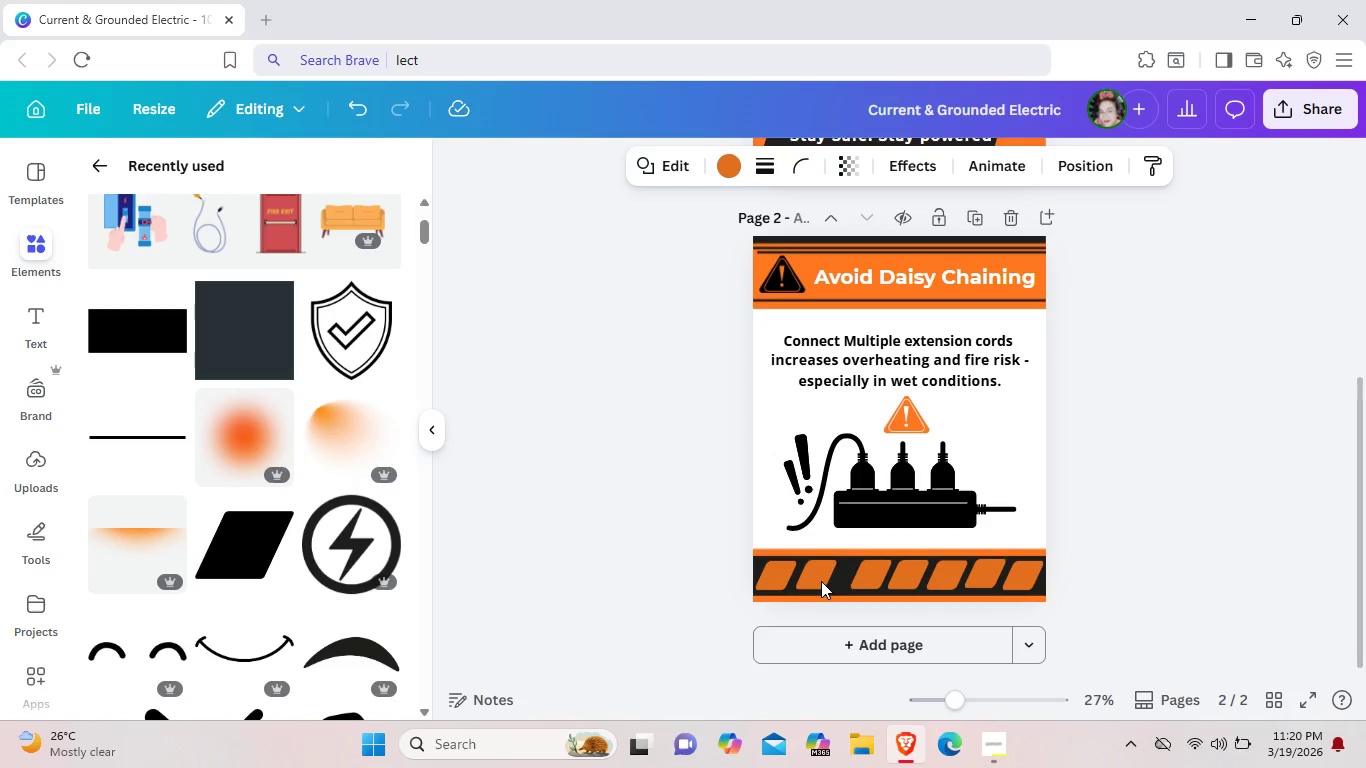 
key(ArrowRight)
 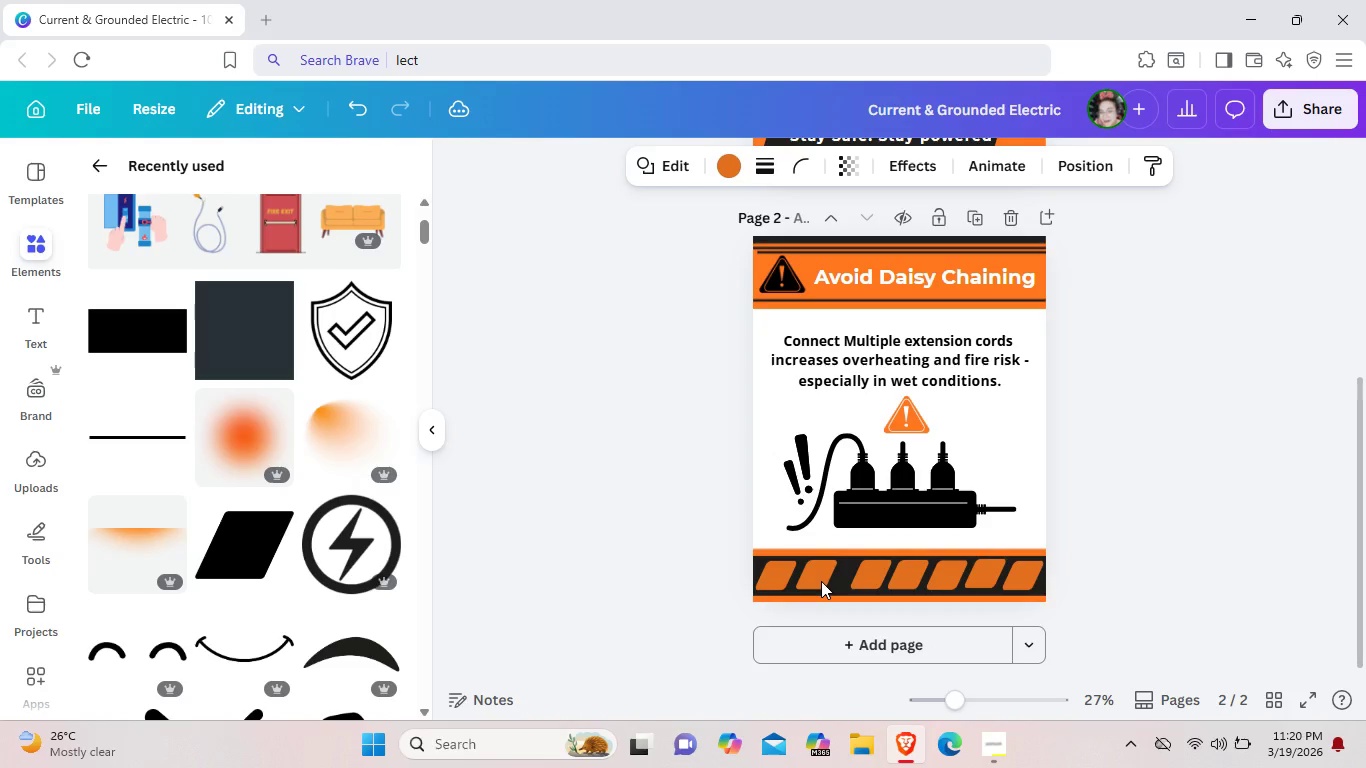 
key(ArrowRight)
 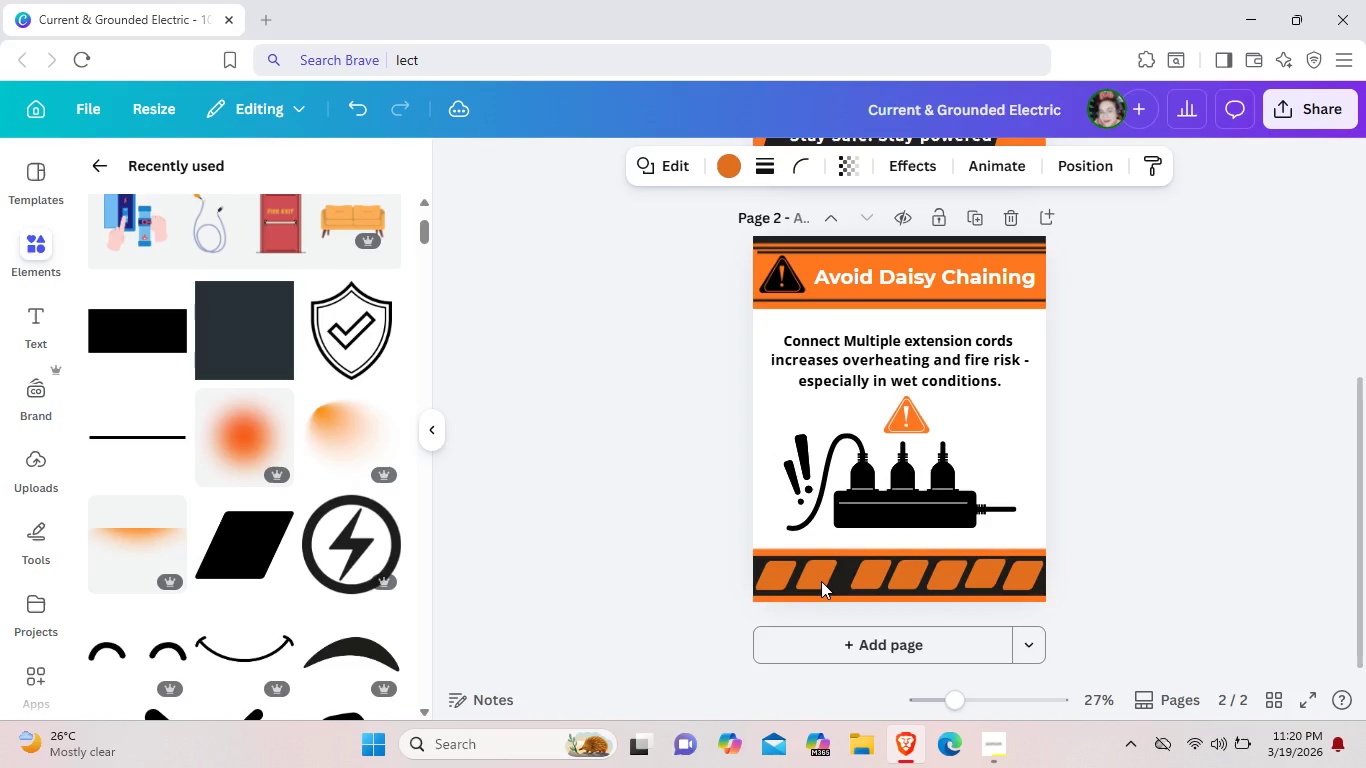 
hold_key(key=ArrowRight, duration=0.7)
 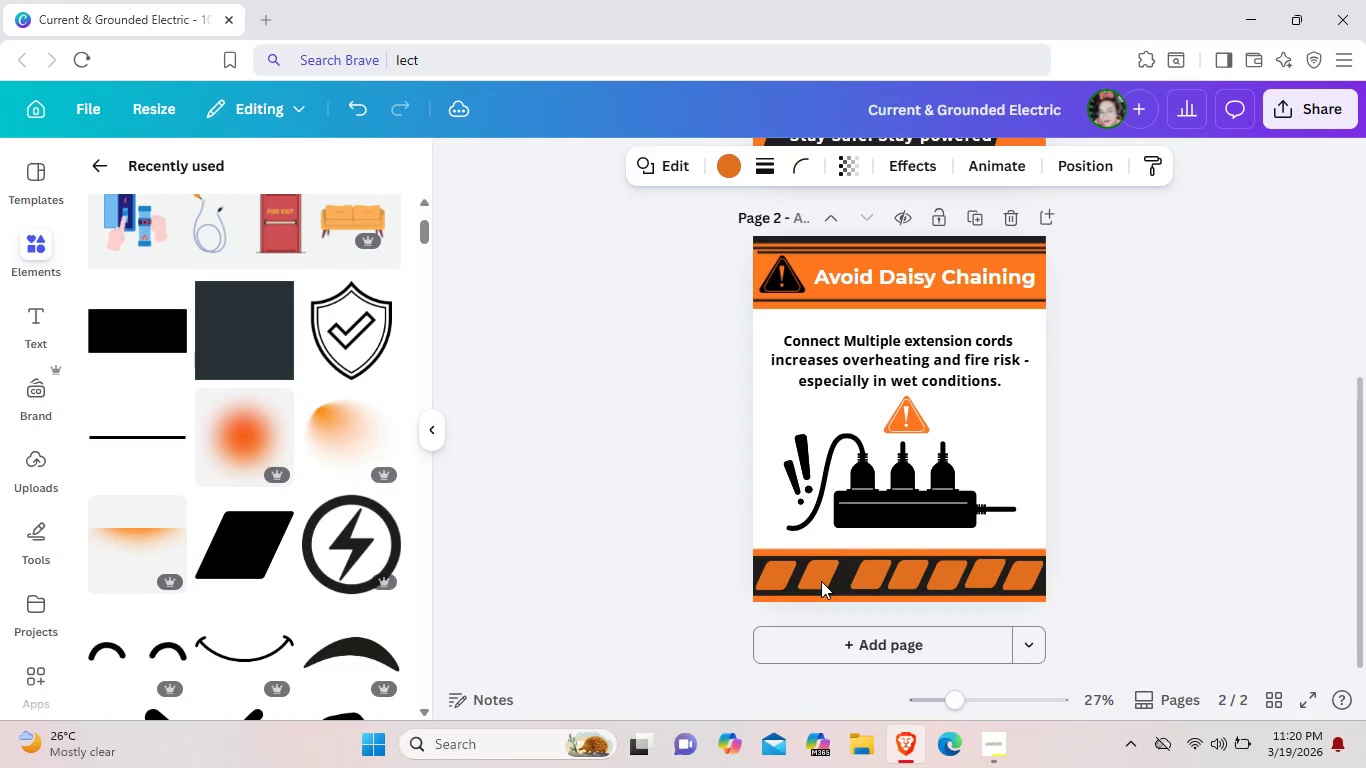 
key(ArrowRight)
 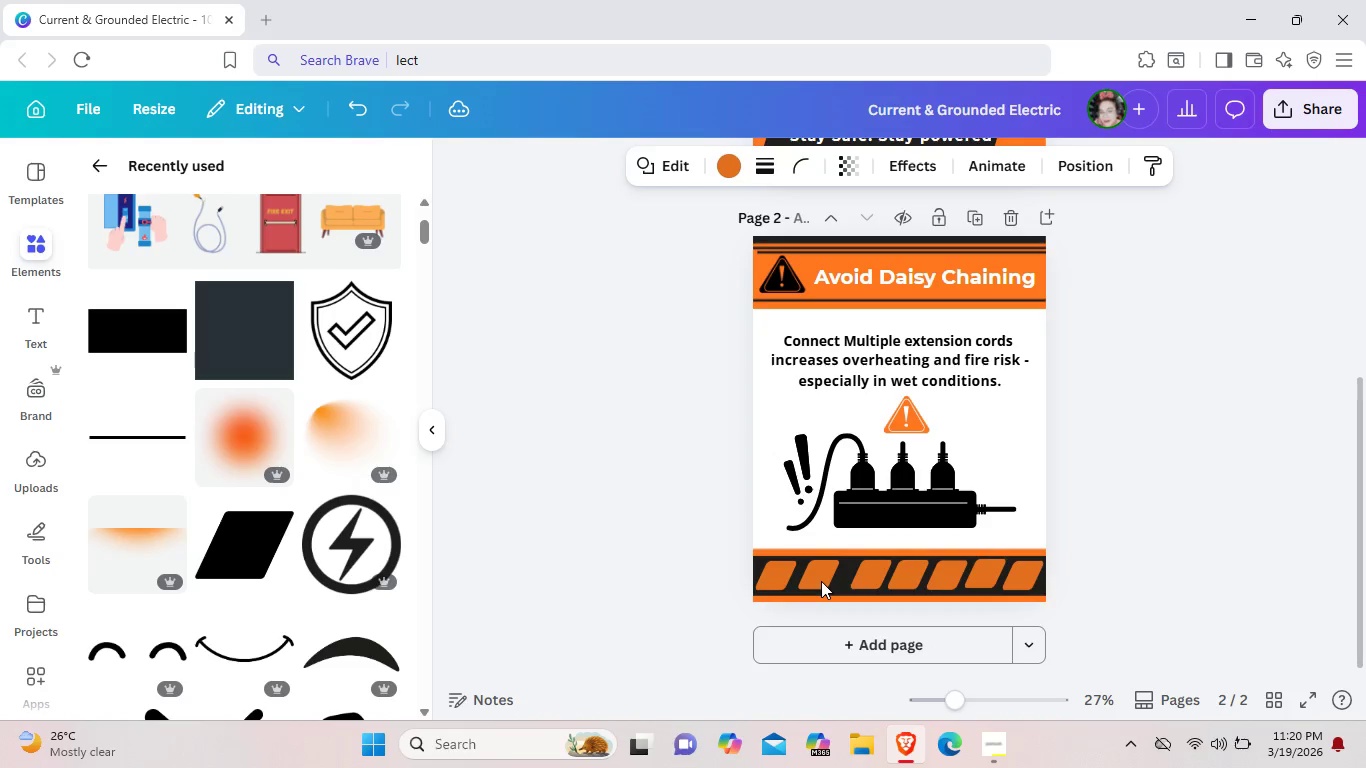 
hold_key(key=ArrowRight, duration=0.45)
 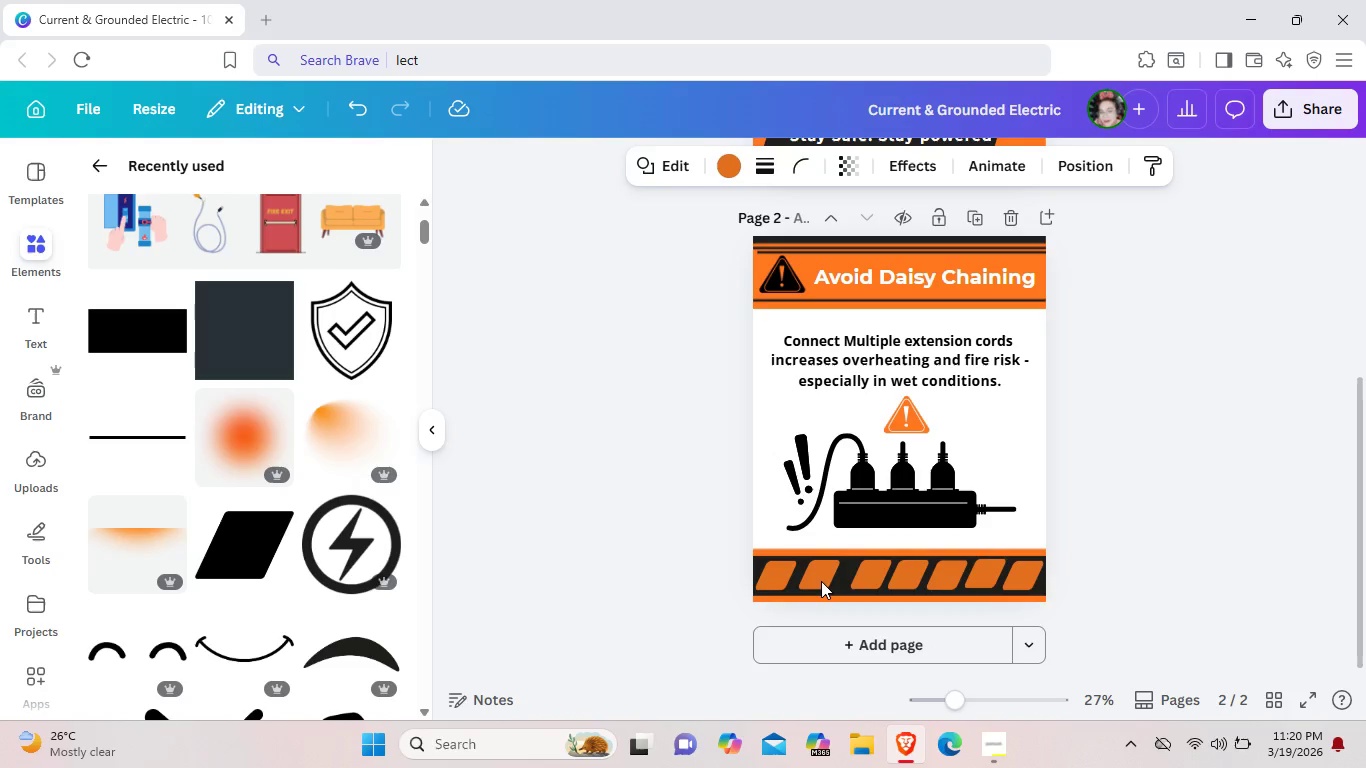 
key(ArrowRight)
 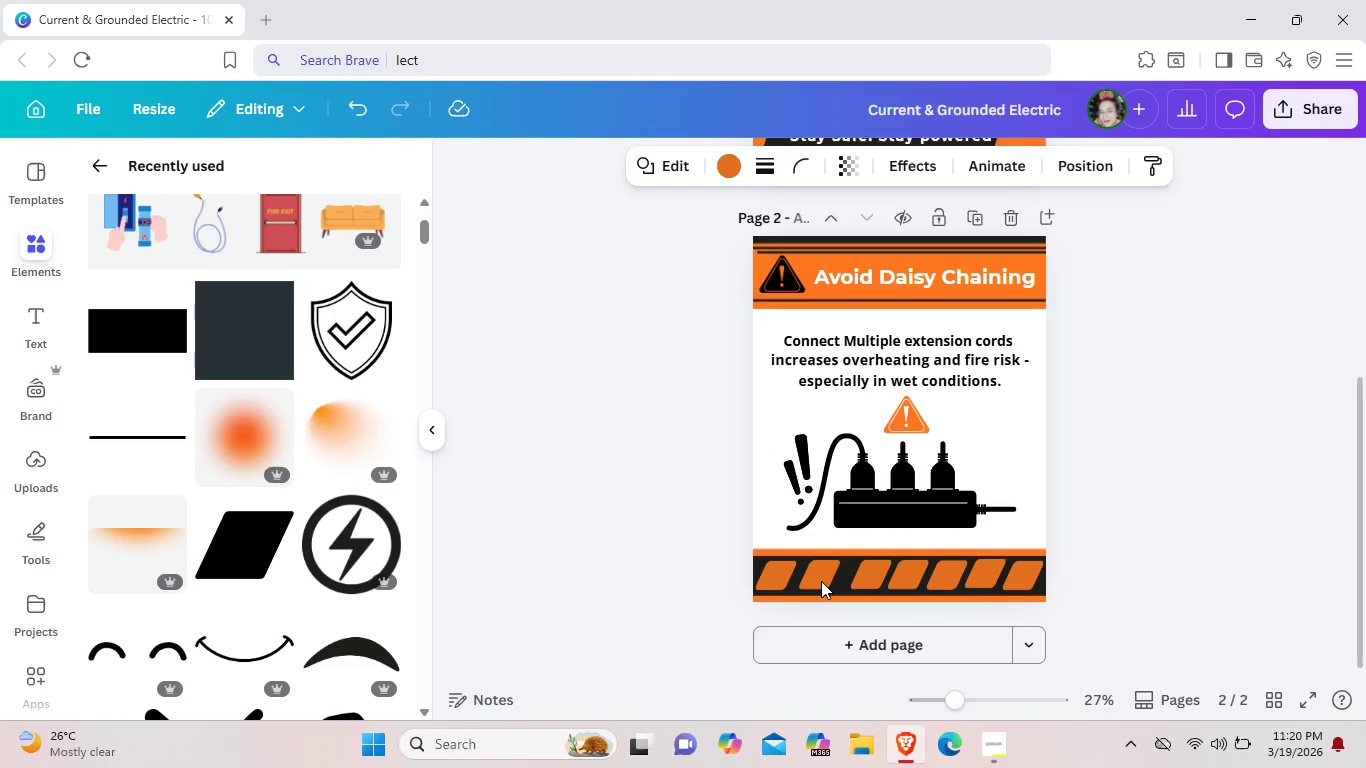 
key(ArrowRight)
 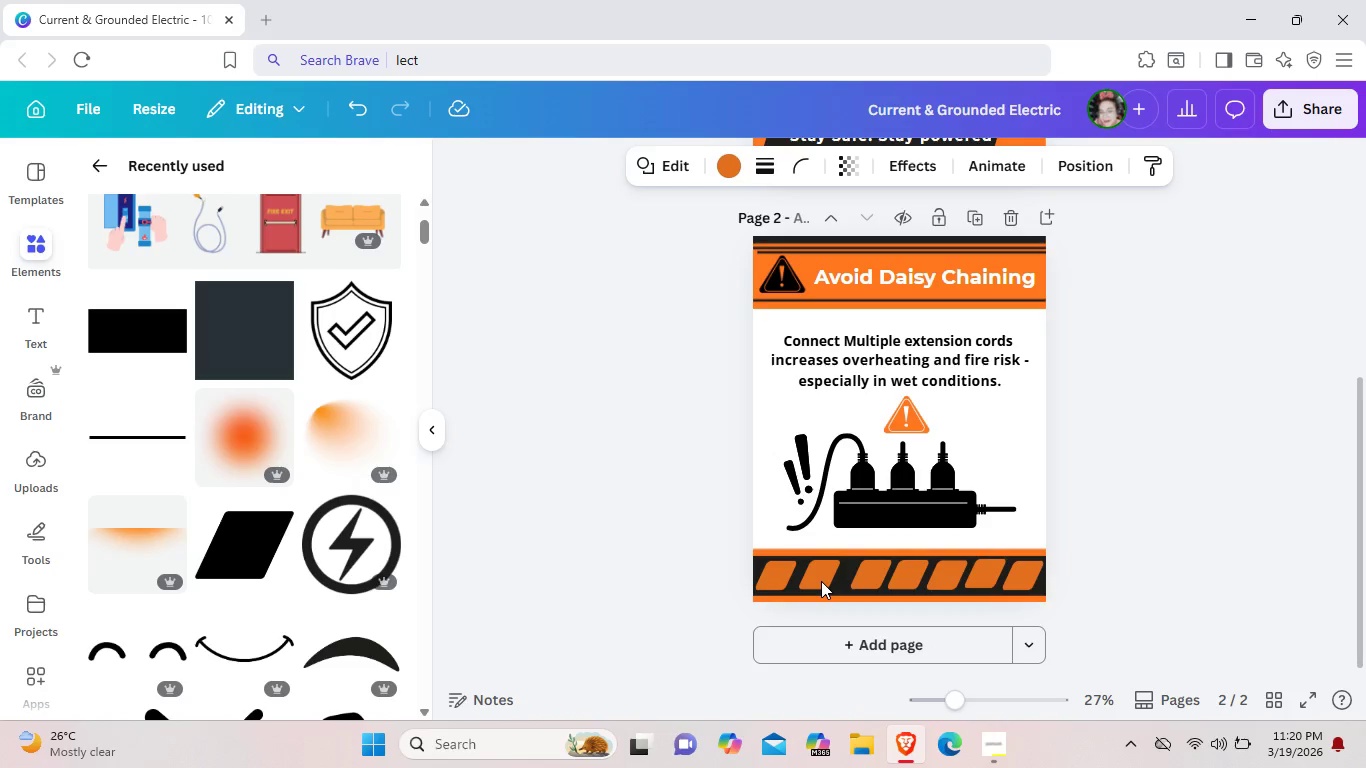 
key(ArrowRight)
 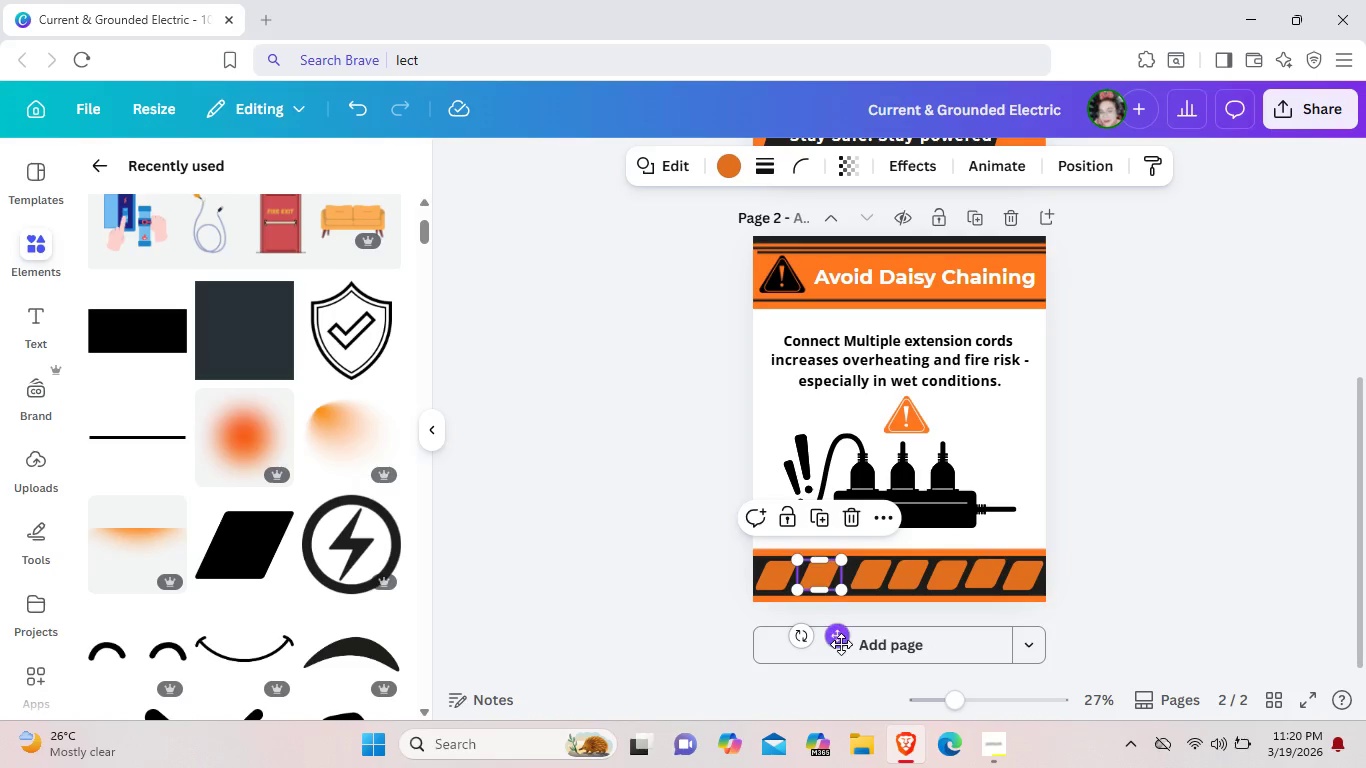 
left_click_drag(start_coordinate=[841, 644], to_coordinate=[854, 644])
 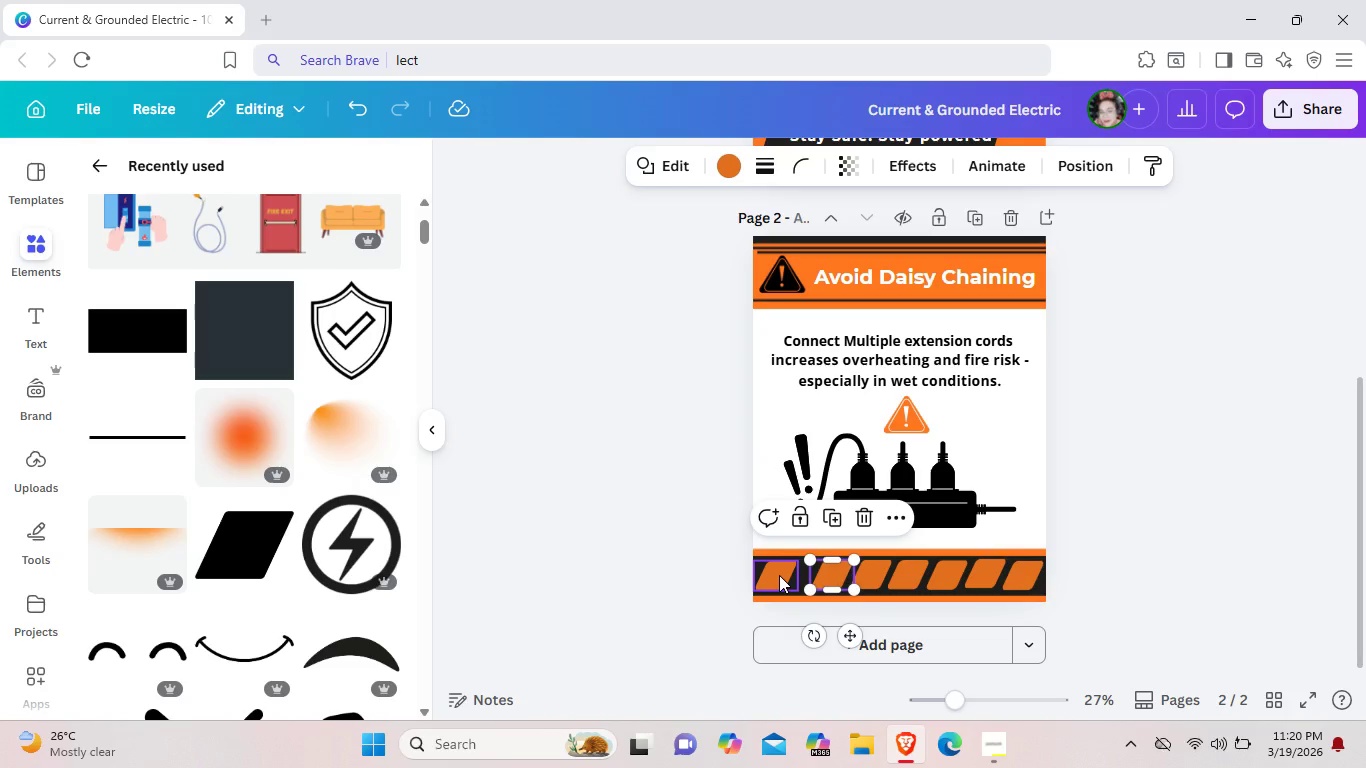 
left_click([779, 575])
 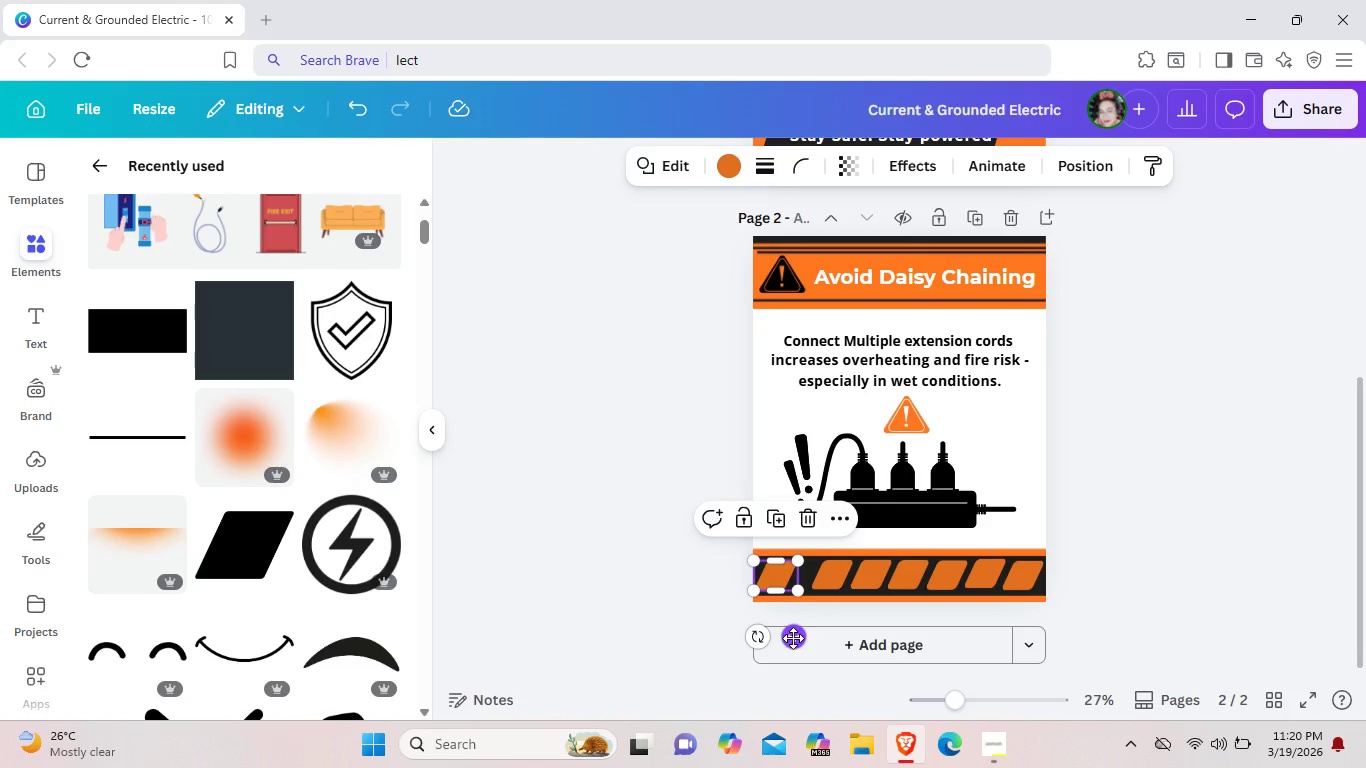 
left_click_drag(start_coordinate=[793, 638], to_coordinate=[809, 637])
 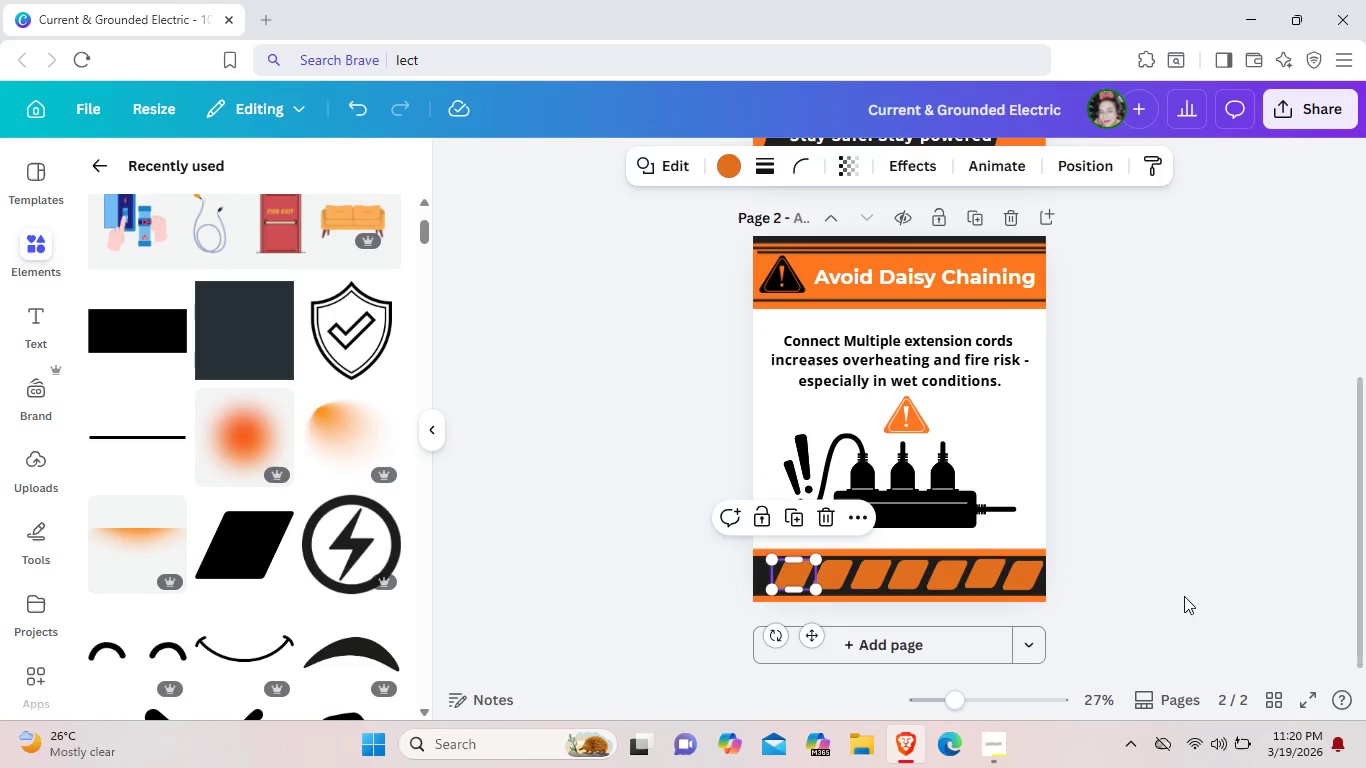 
left_click([1182, 596])
 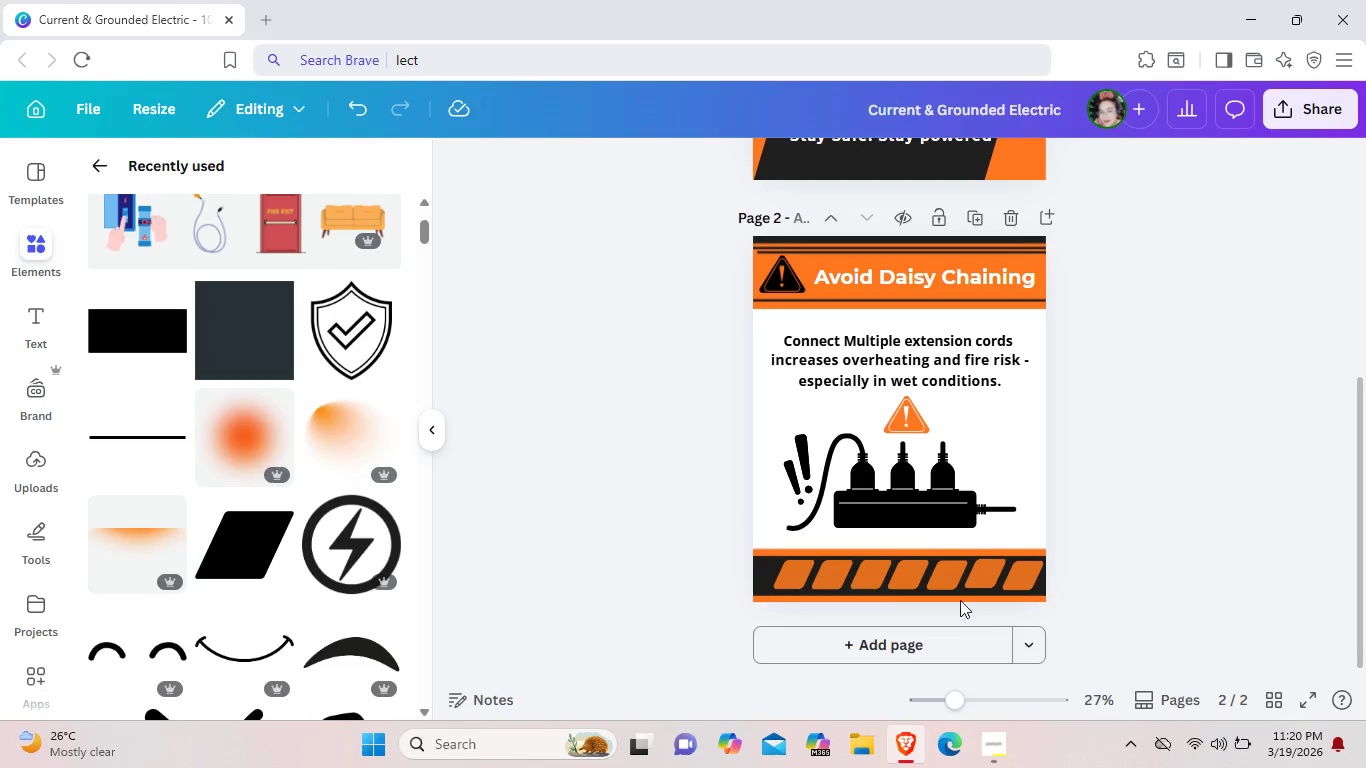 
wait(6.53)
 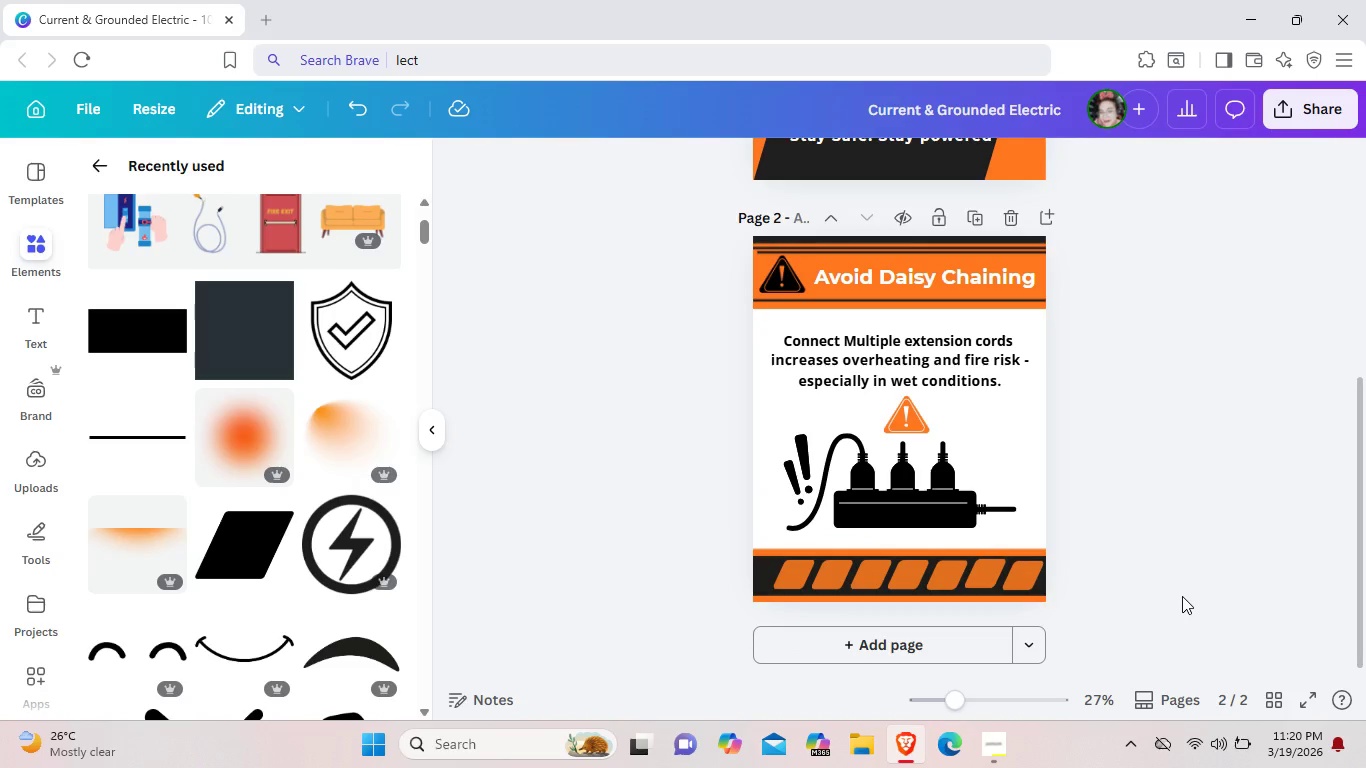 
left_click([1118, 594])
 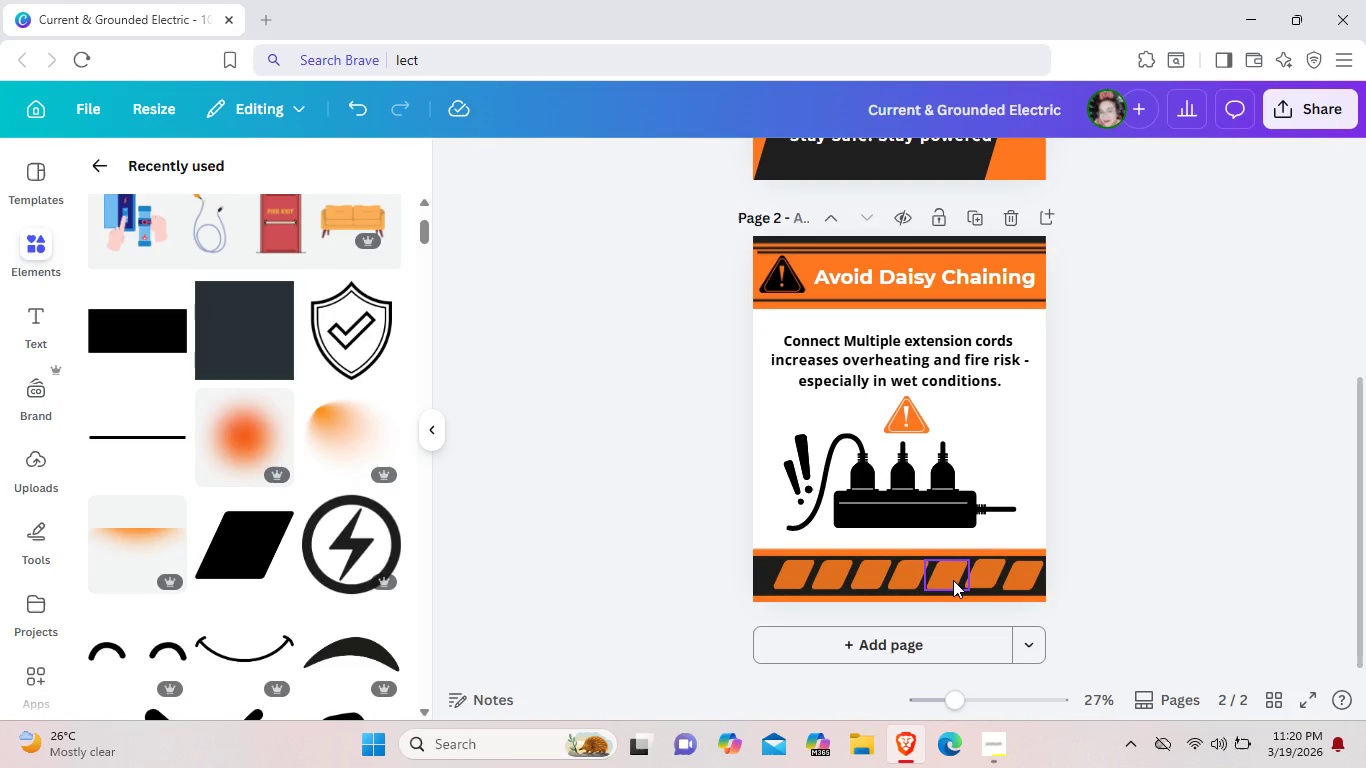 
left_click([953, 580])
 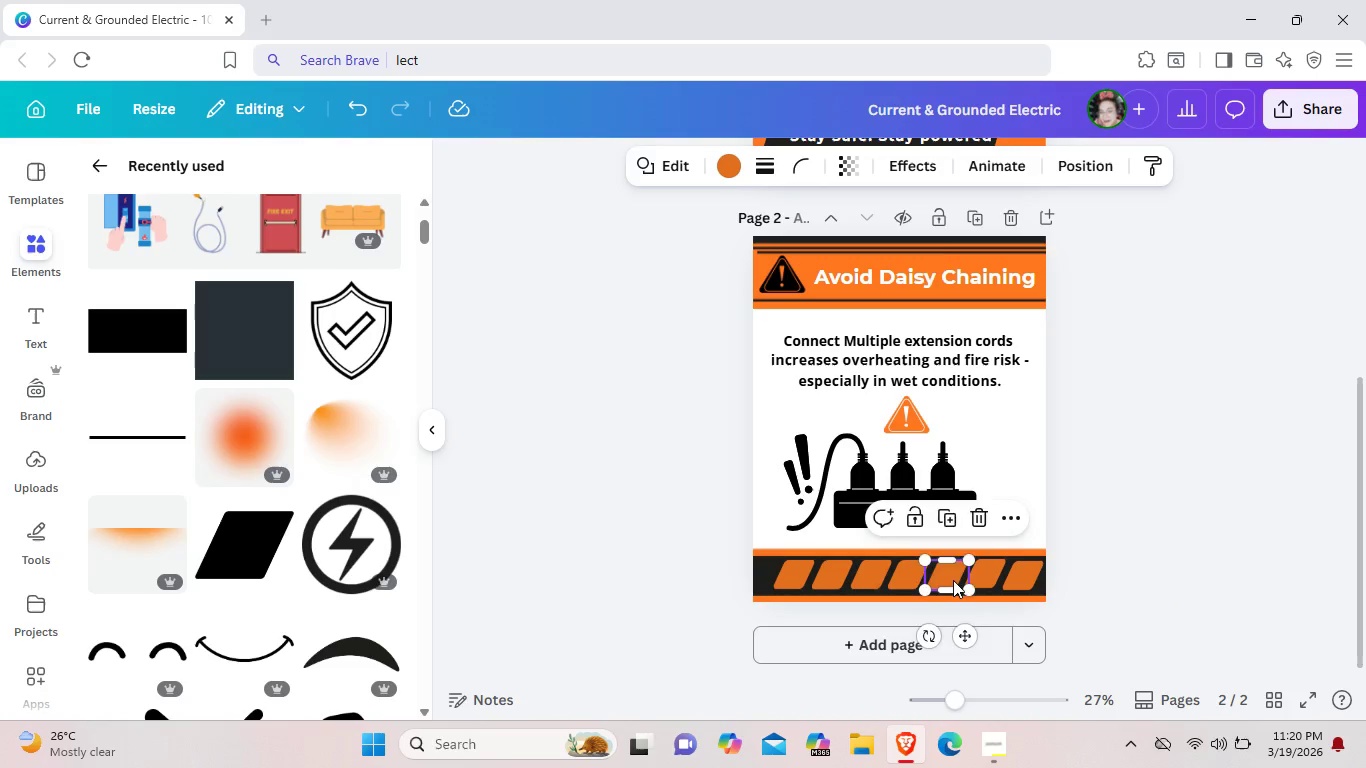 
key(ArrowUp)
 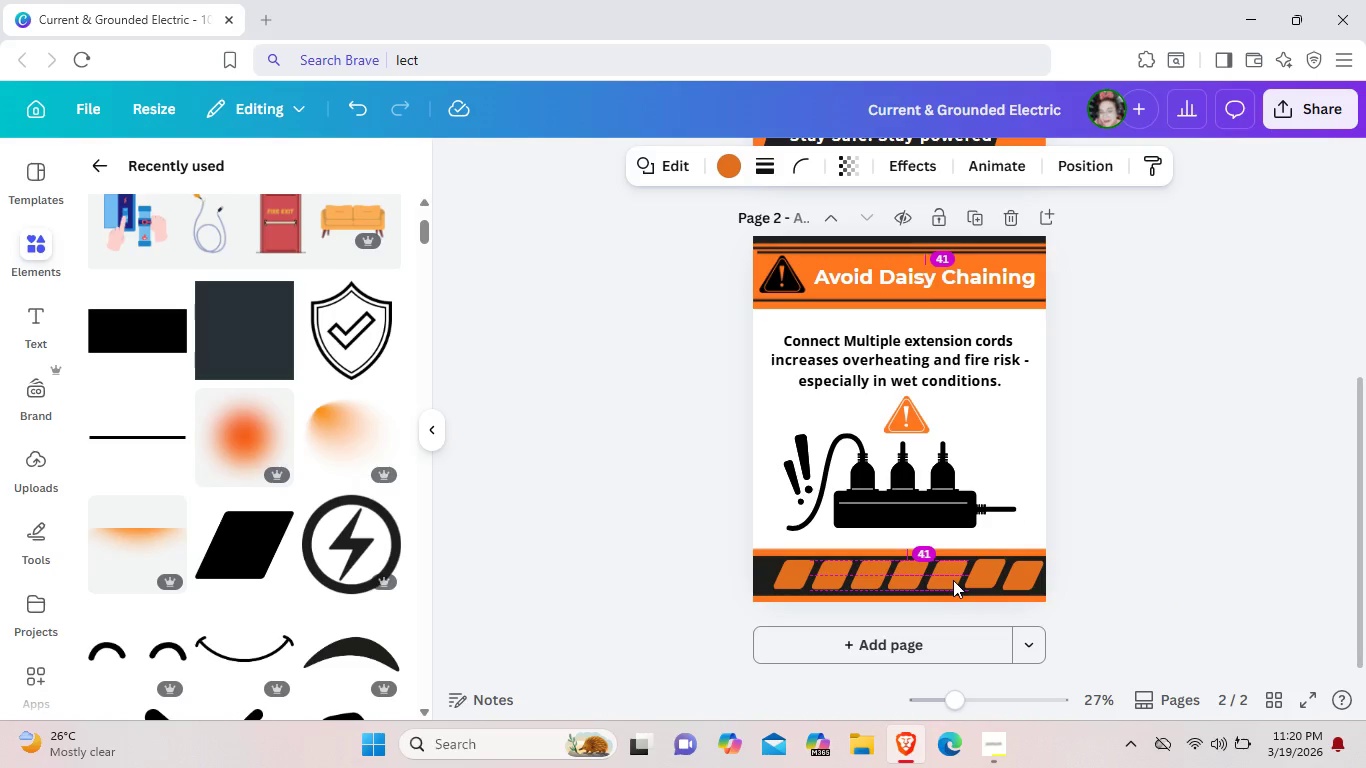 
key(ArrowUp)
 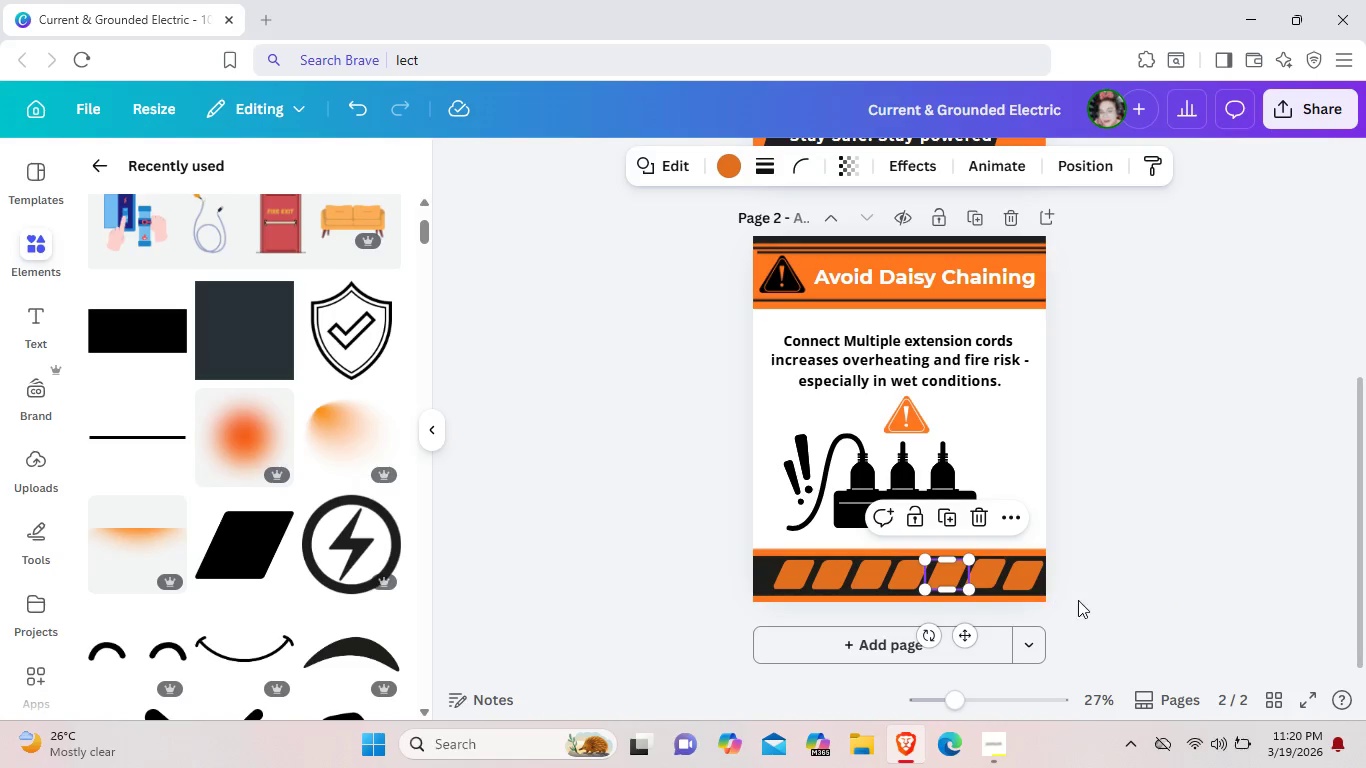 
left_click([1121, 614])
 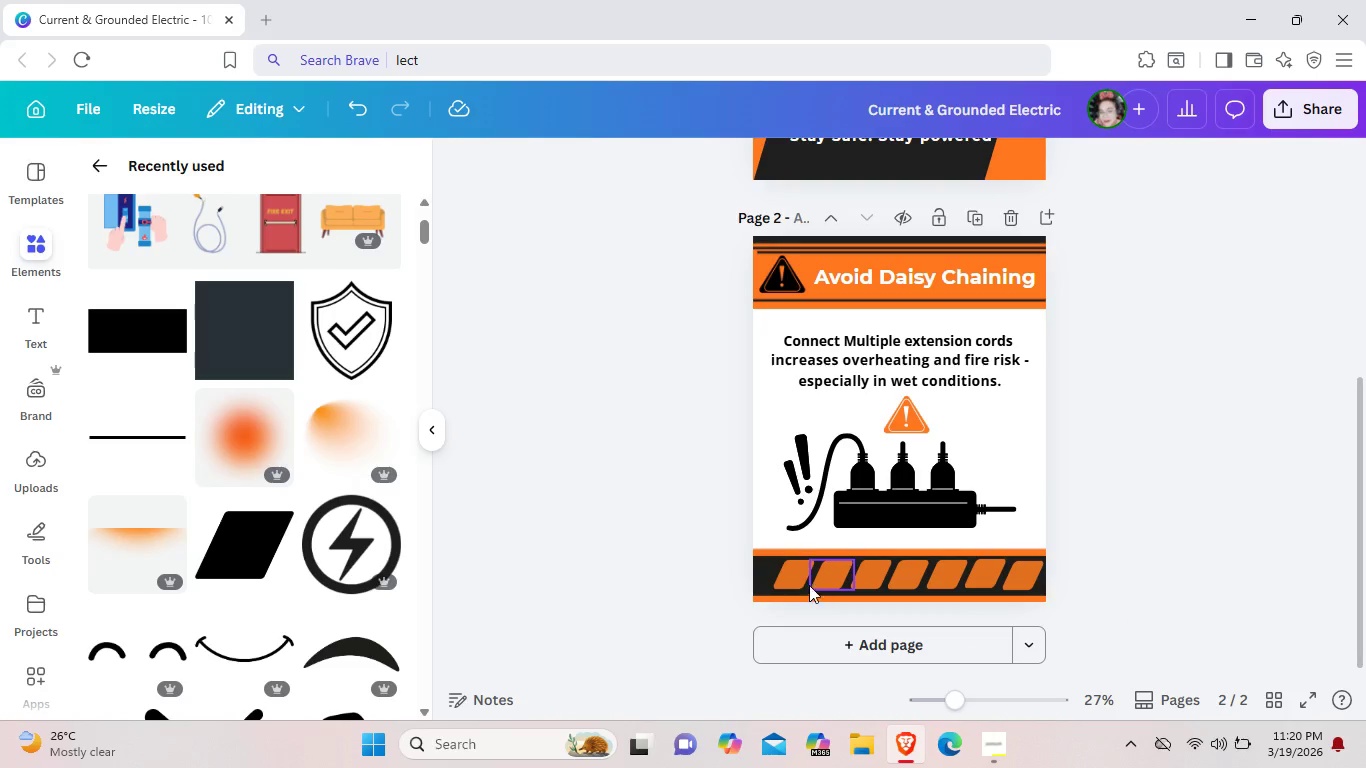 
left_click_drag(start_coordinate=[802, 580], to_coordinate=[777, 582])
 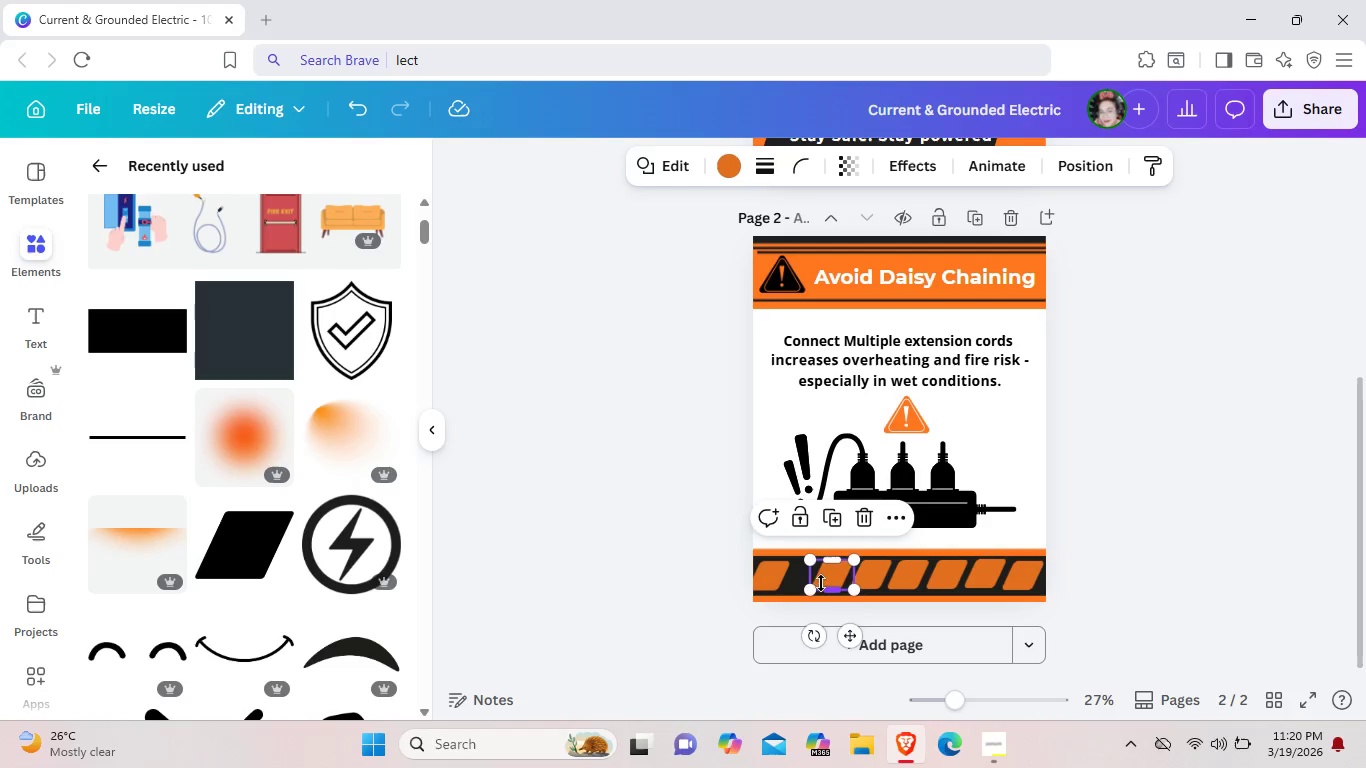 
left_click_drag(start_coordinate=[825, 582], to_coordinate=[805, 583])
 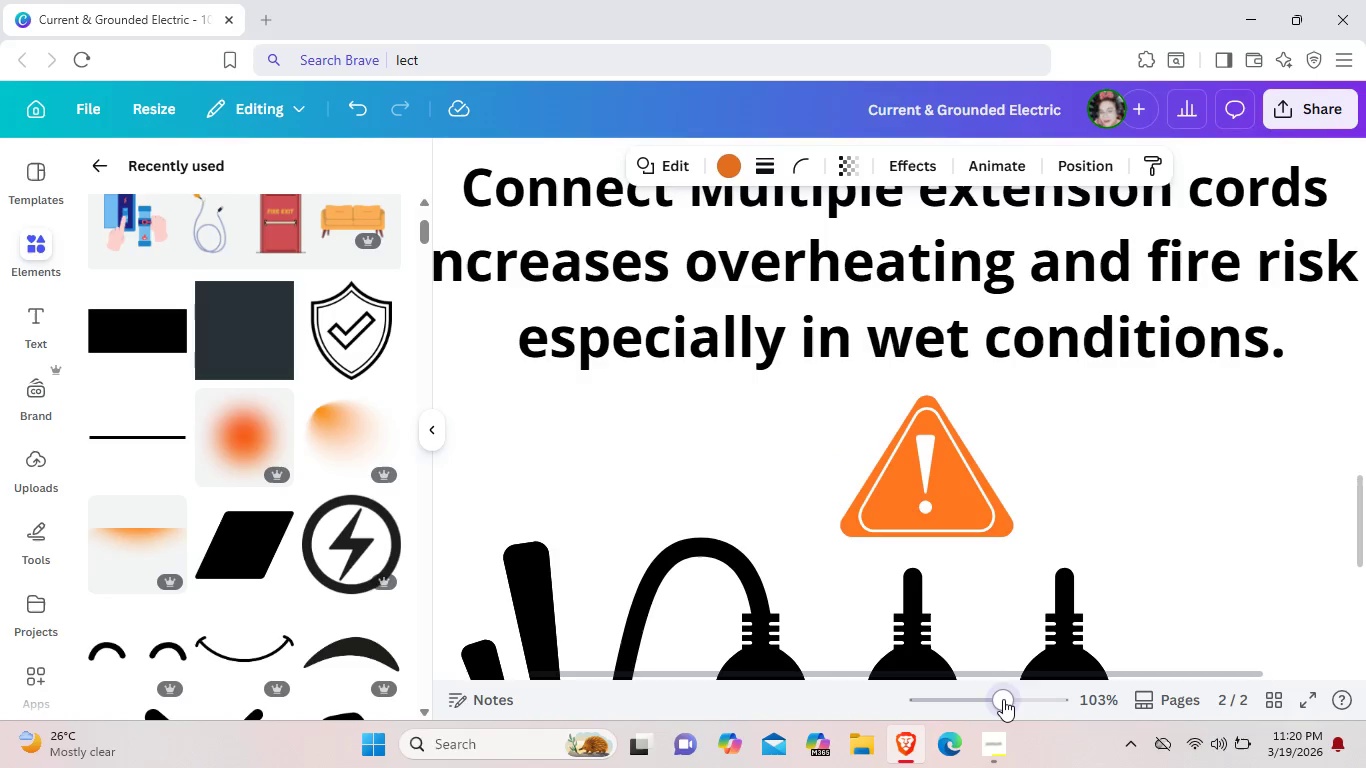 
left_click([1003, 699])
 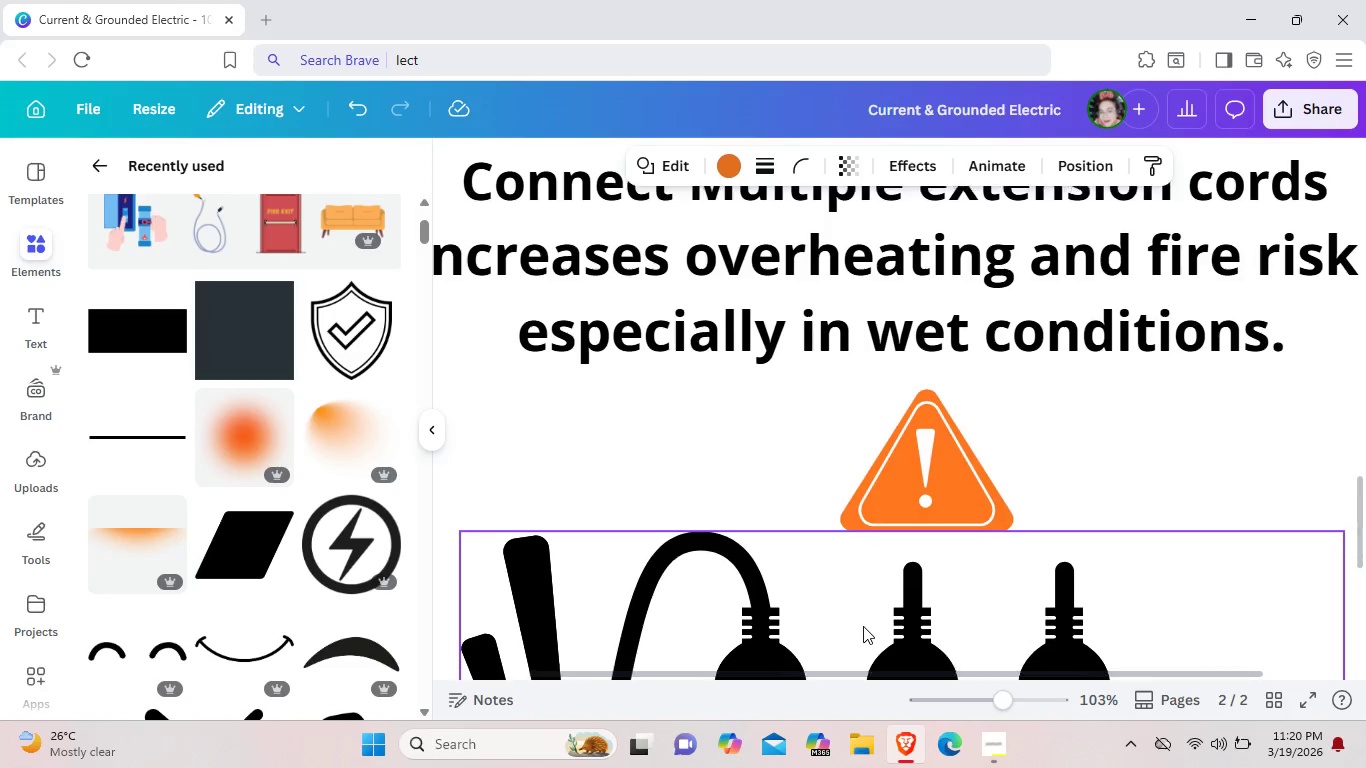 
scroll: coordinate [887, 579], scroll_direction: down, amount: 9.0
 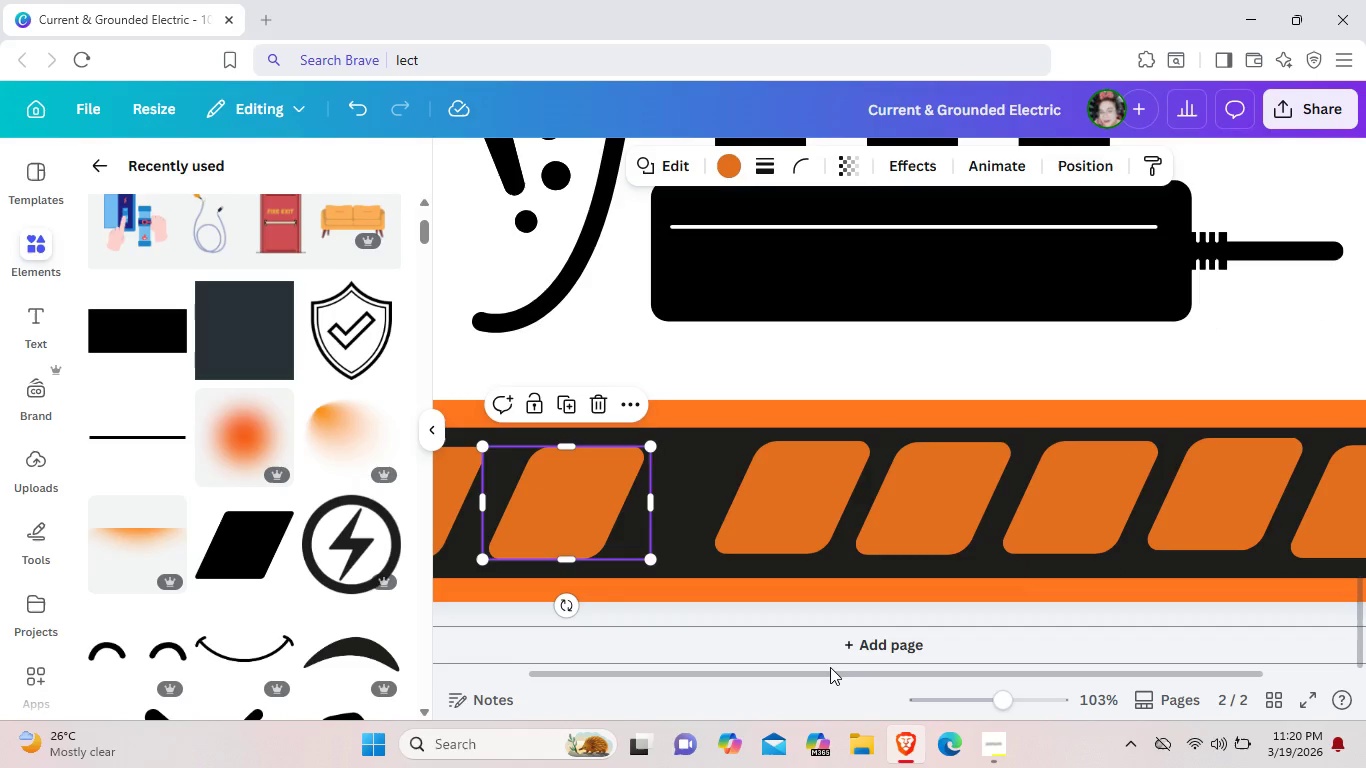 
left_click_drag(start_coordinate=[830, 667], to_coordinate=[736, 671])
 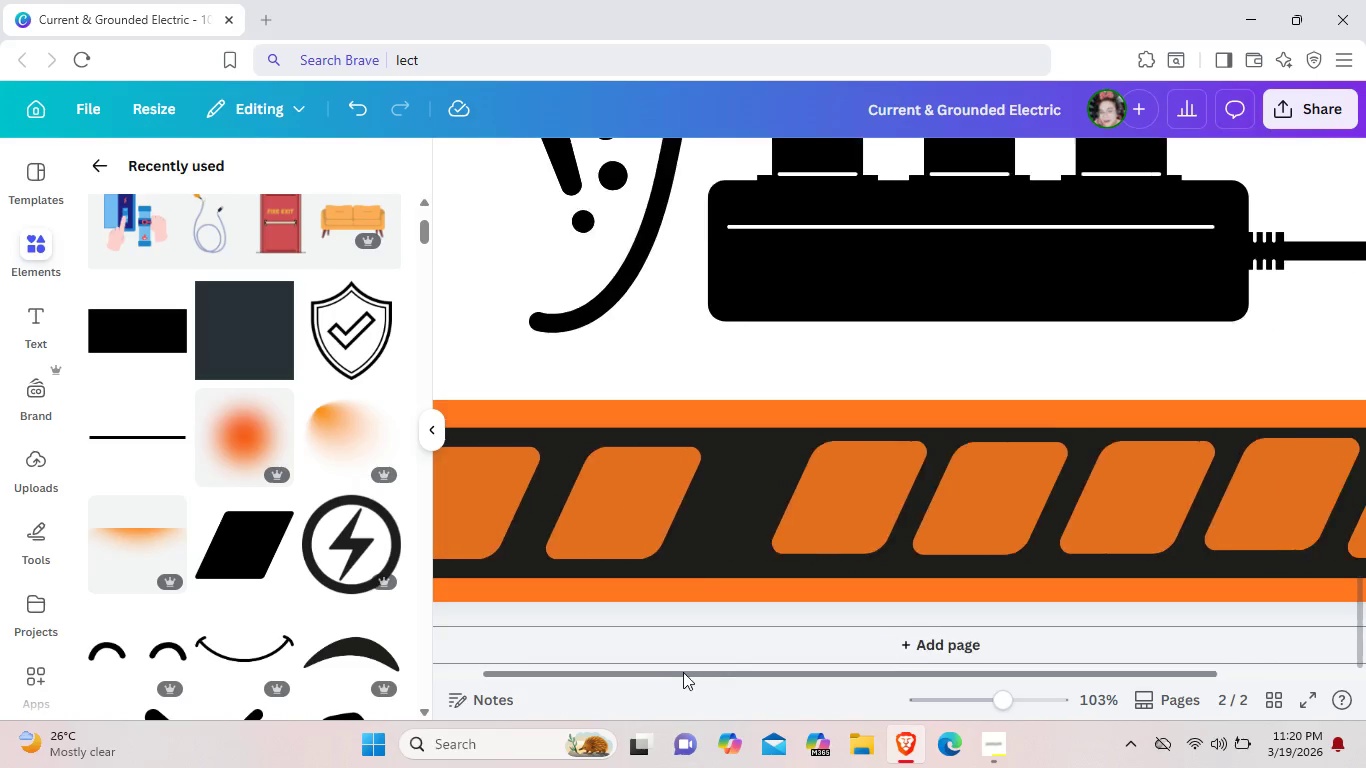 
left_click_drag(start_coordinate=[734, 673], to_coordinate=[611, 673])
 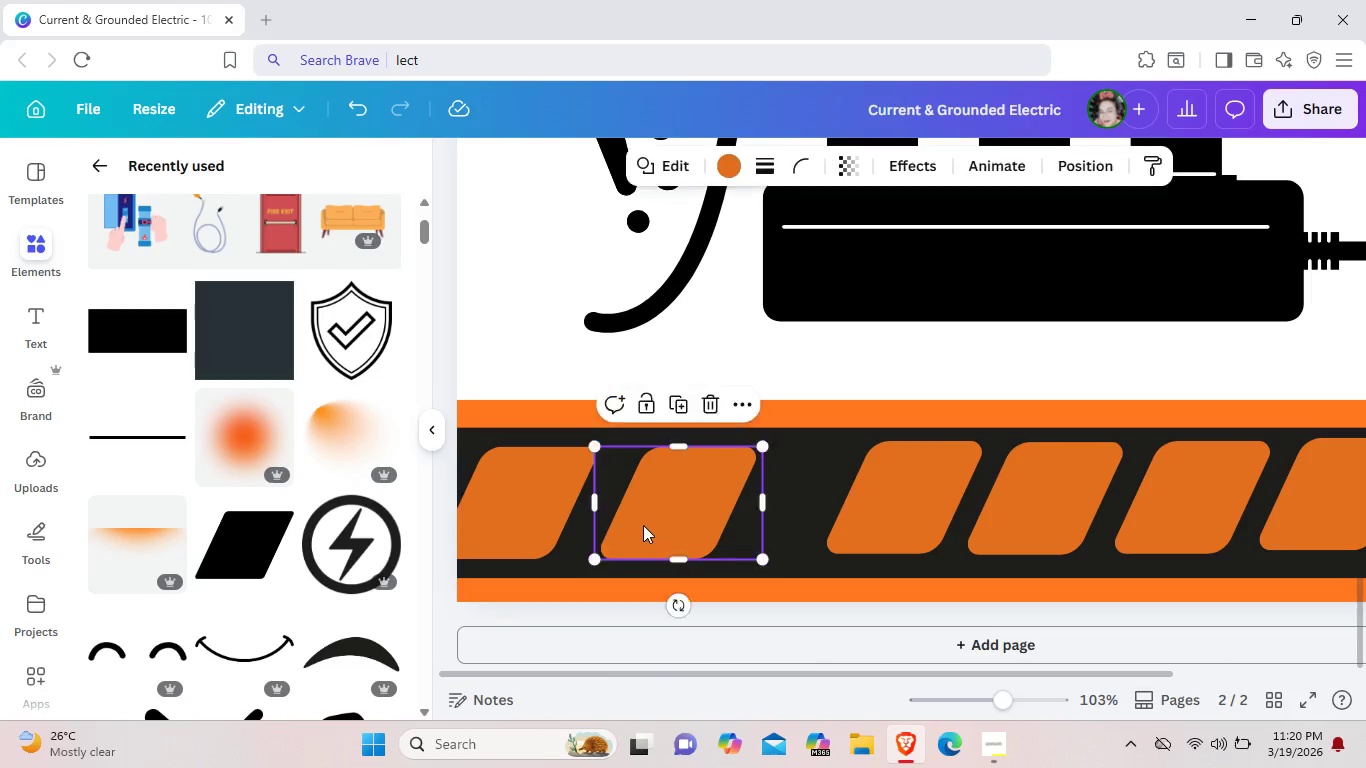 
left_click_drag(start_coordinate=[649, 525], to_coordinate=[624, 524])
 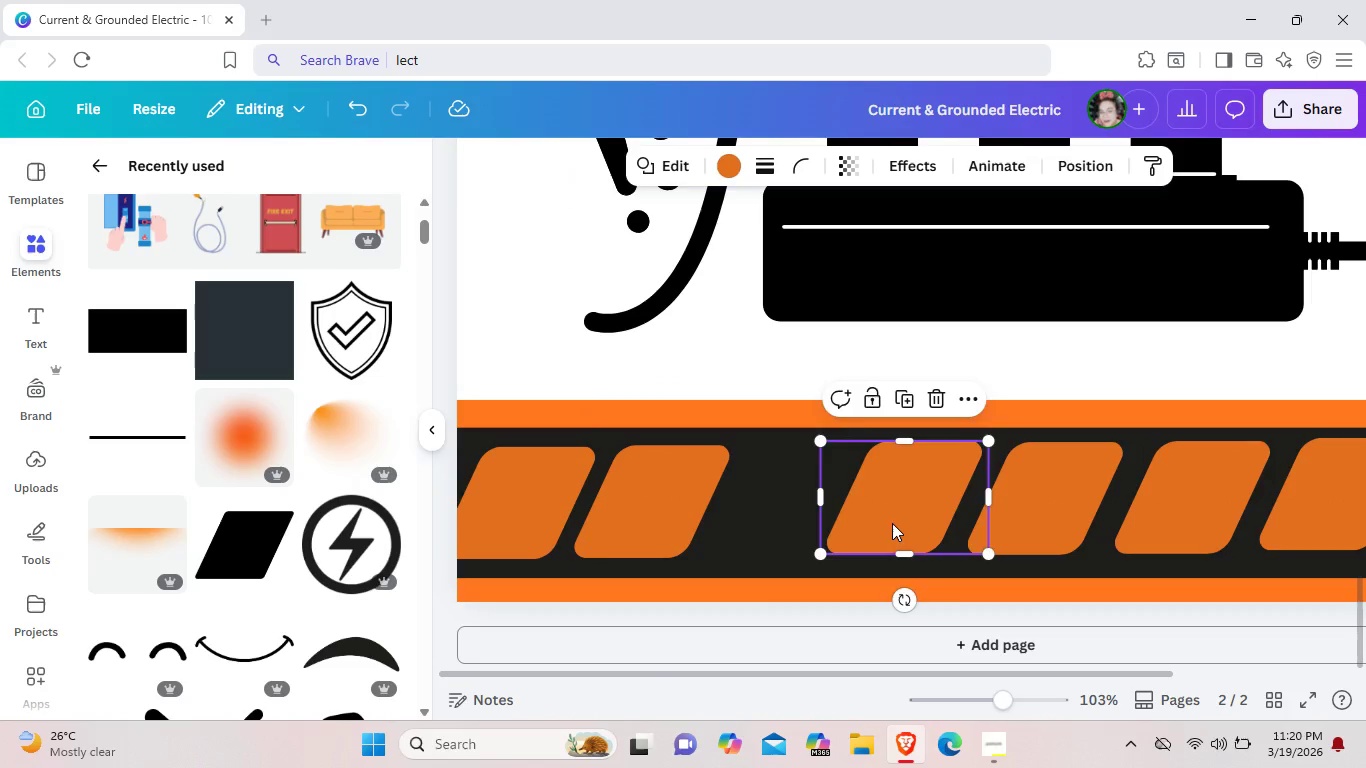 
left_click_drag(start_coordinate=[892, 523], to_coordinate=[775, 531])
 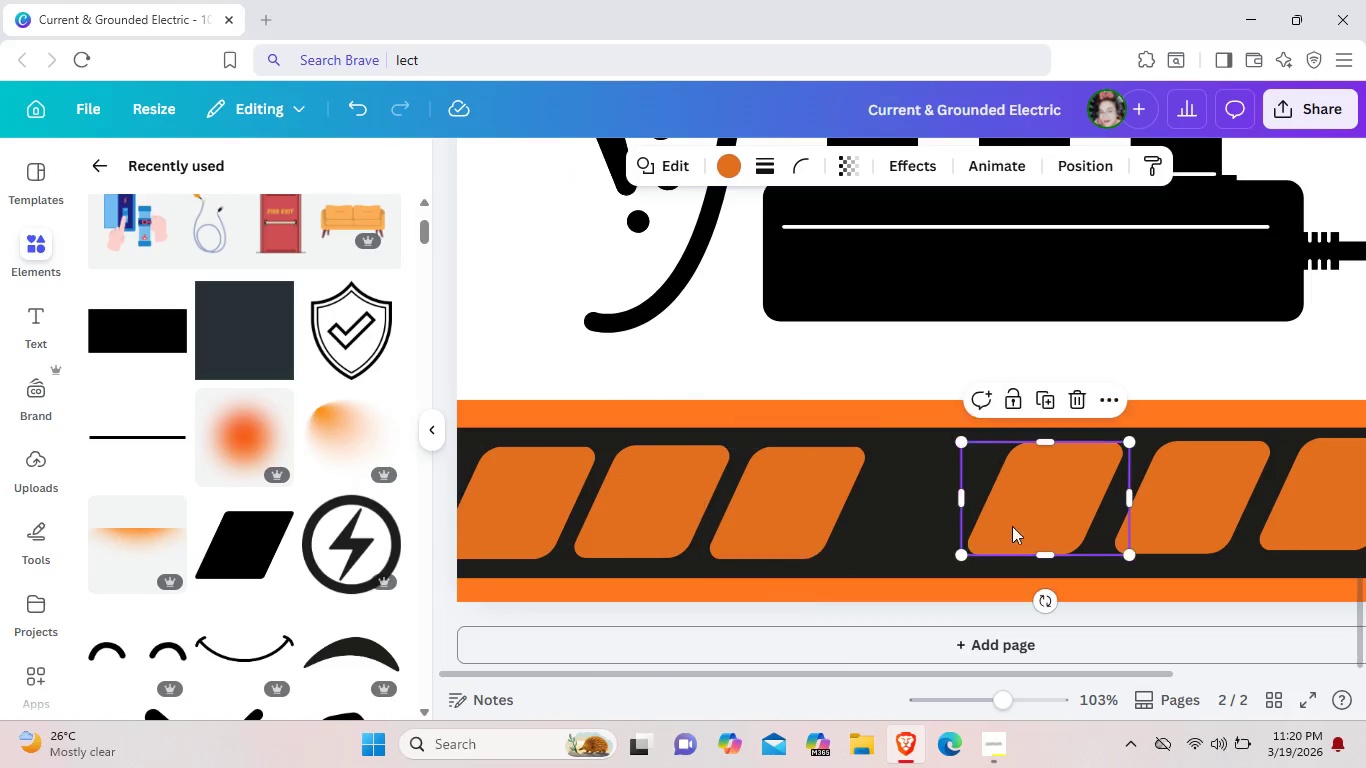 
left_click_drag(start_coordinate=[1030, 519], to_coordinate=[908, 526])
 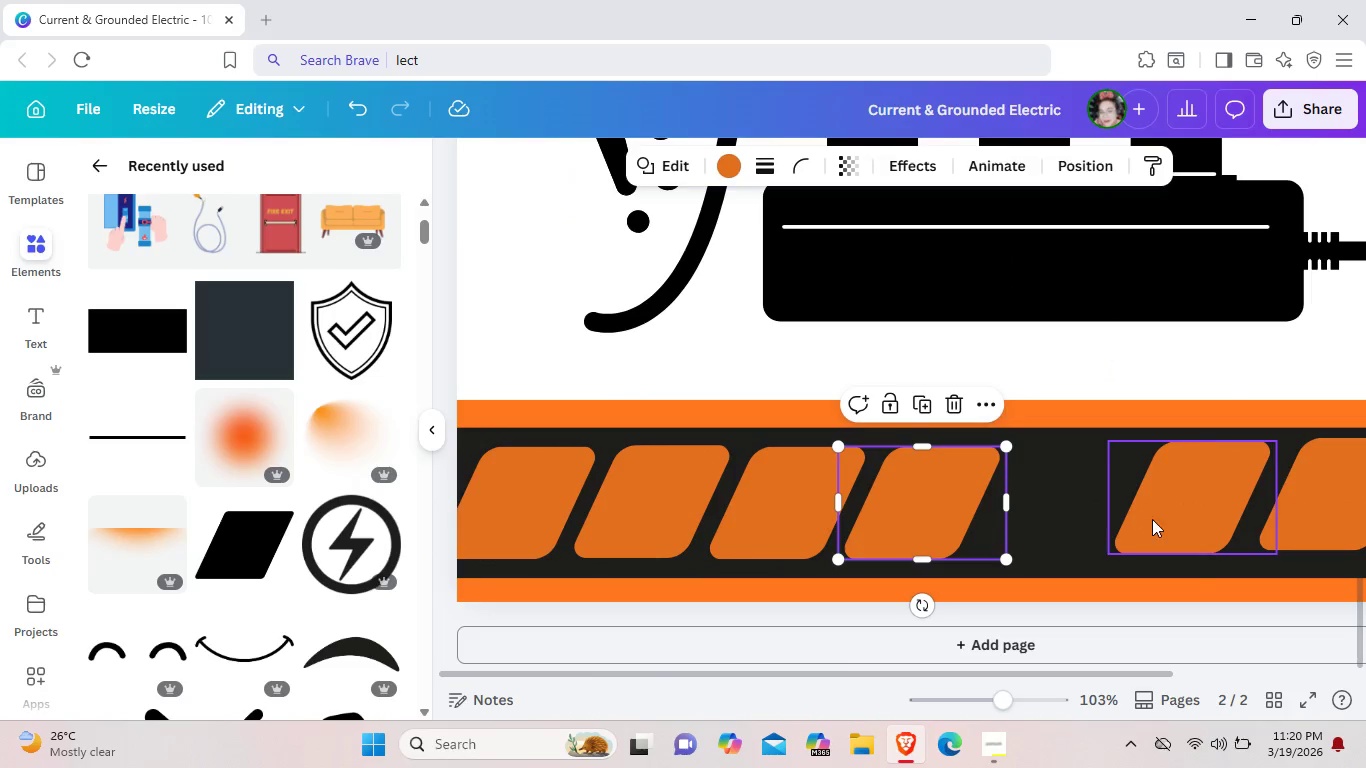 
left_click_drag(start_coordinate=[1154, 520], to_coordinate=[1015, 528])
 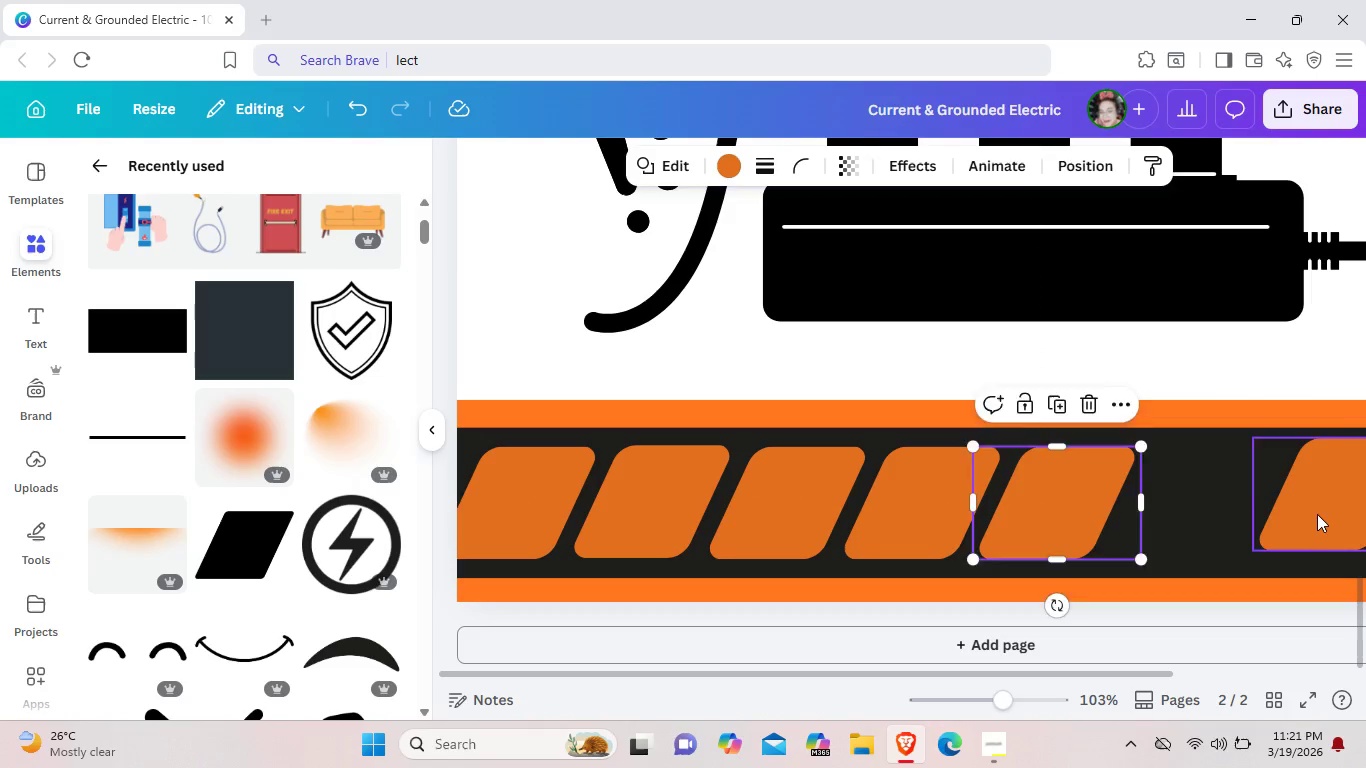 
left_click_drag(start_coordinate=[1317, 514], to_coordinate=[1166, 524])
 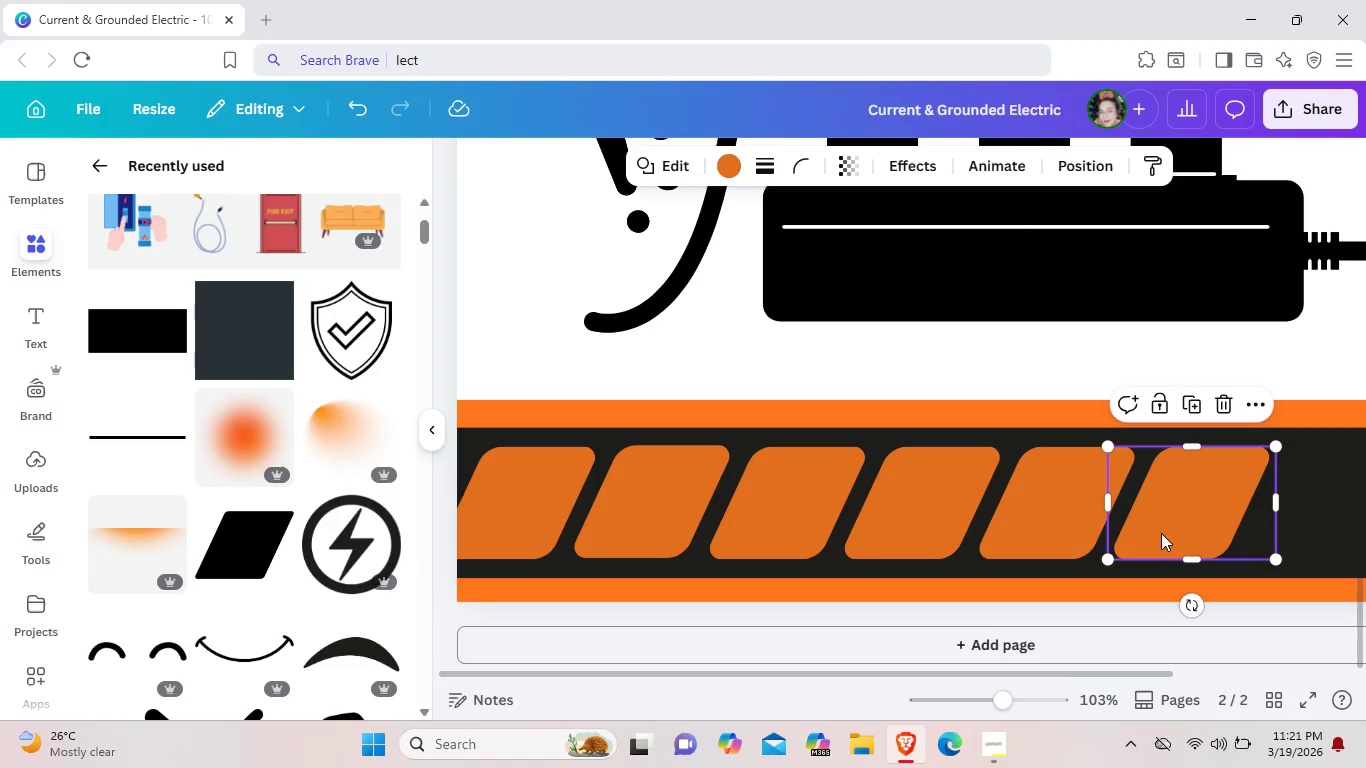 
left_click_drag(start_coordinate=[1057, 680], to_coordinate=[1087, 675])
 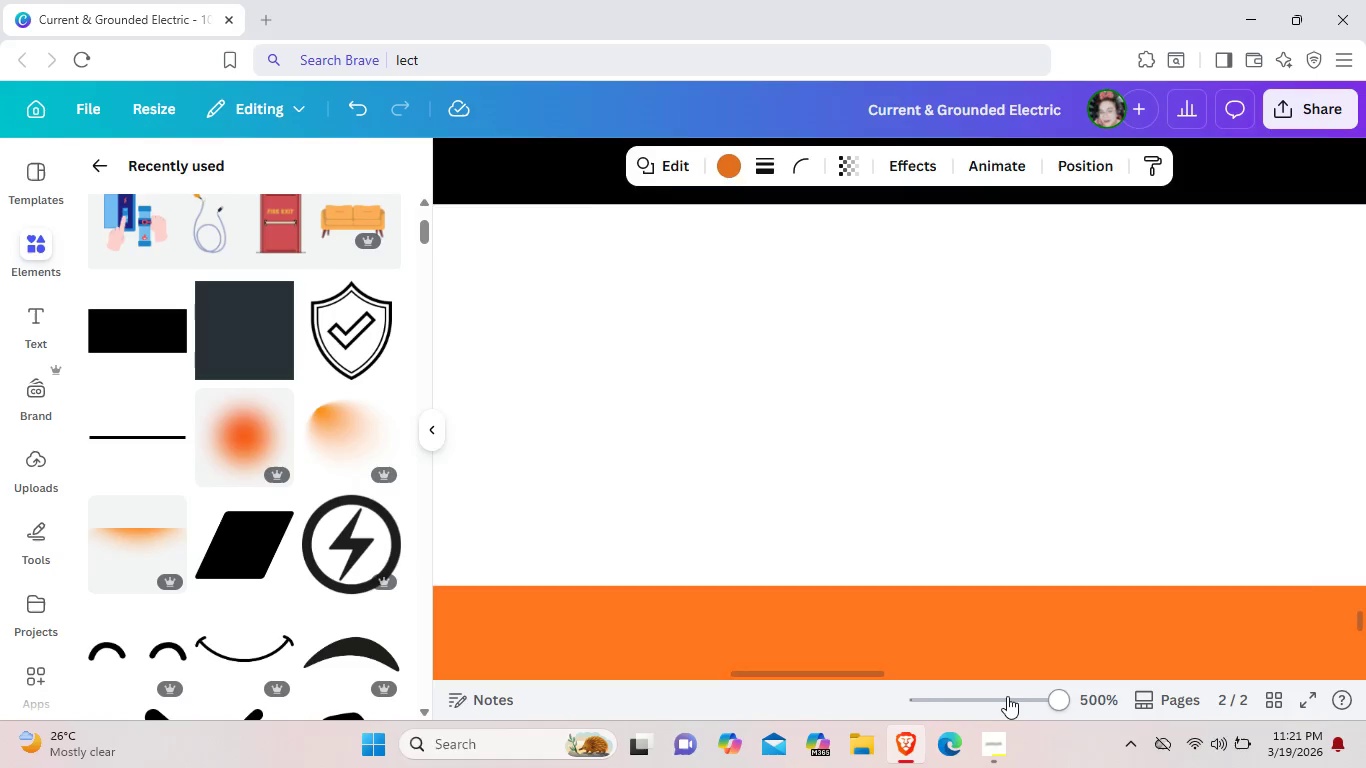 
left_click([1007, 696])
 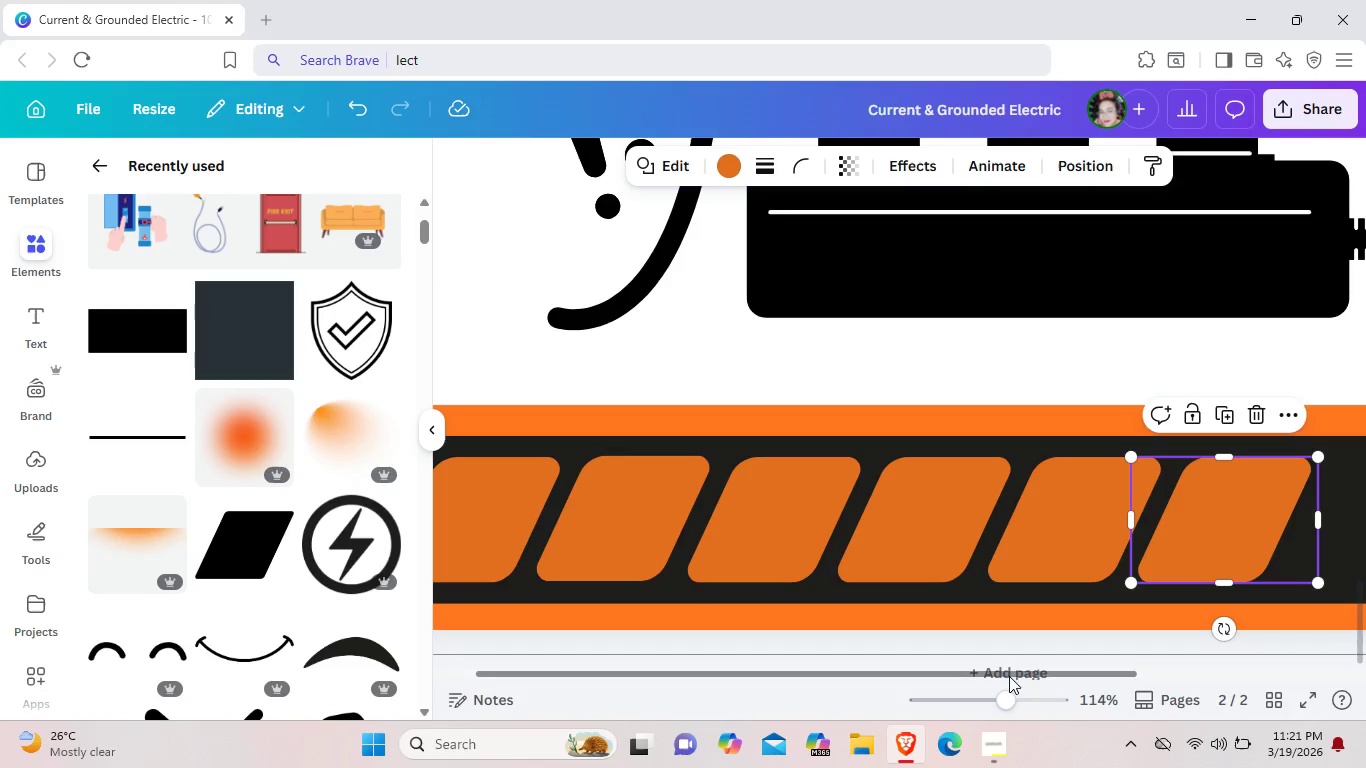 
left_click_drag(start_coordinate=[1031, 675], to_coordinate=[1278, 650])
 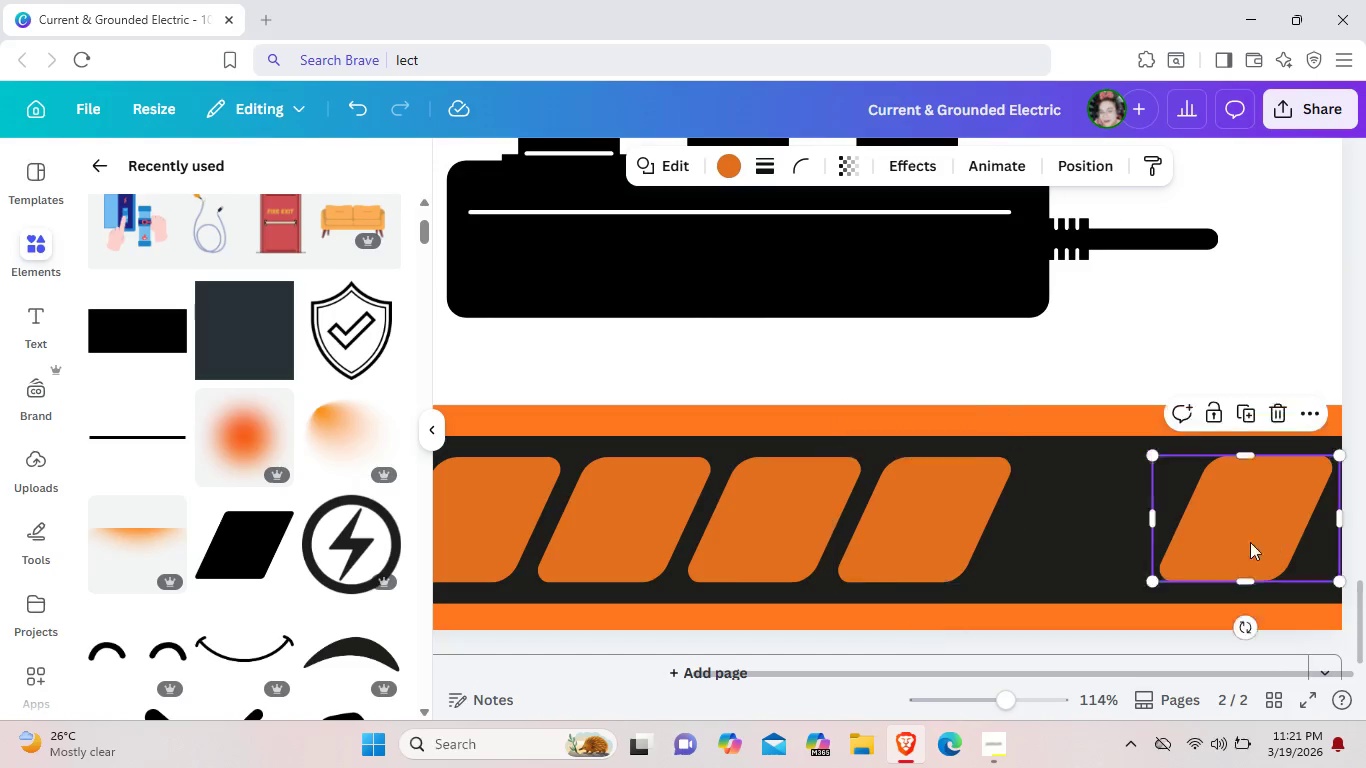 
left_click_drag(start_coordinate=[1271, 539], to_coordinate=[1094, 543])
 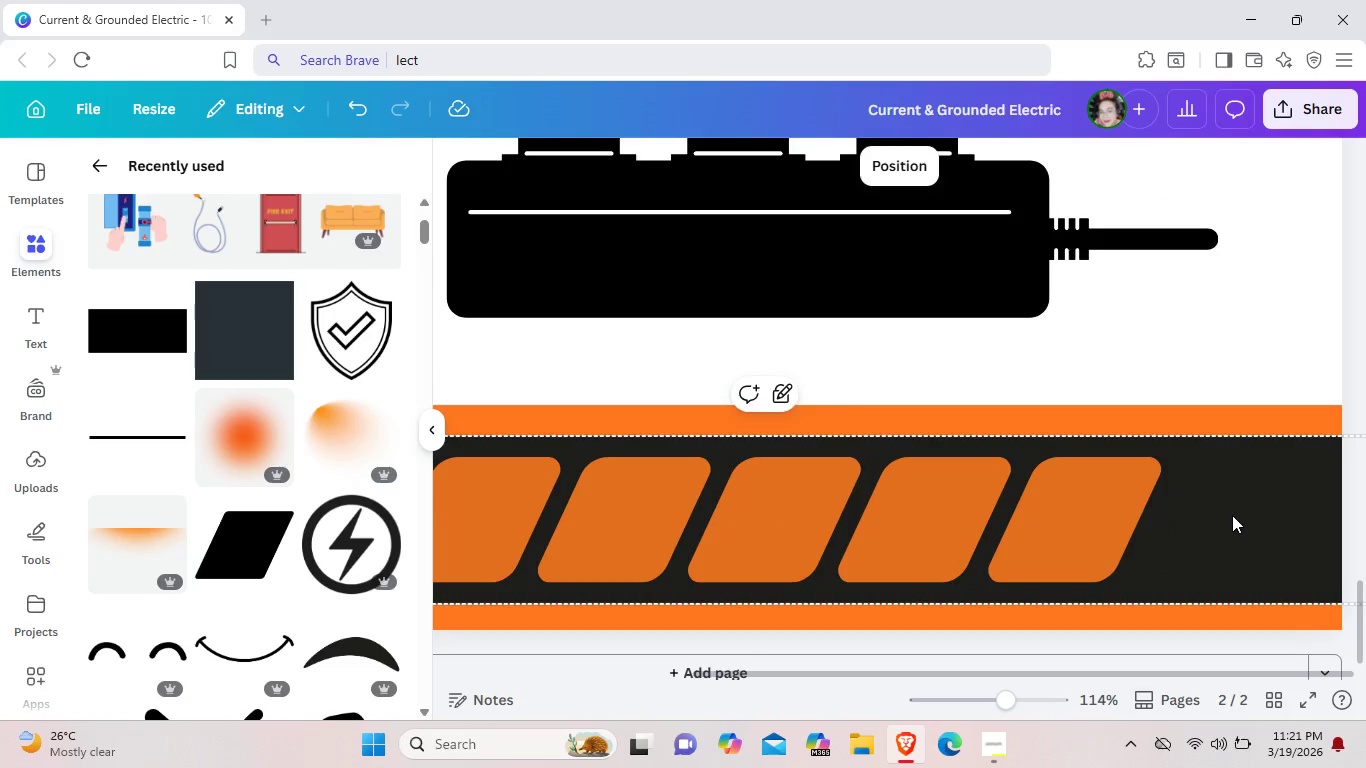 
left_click([1232, 515])
 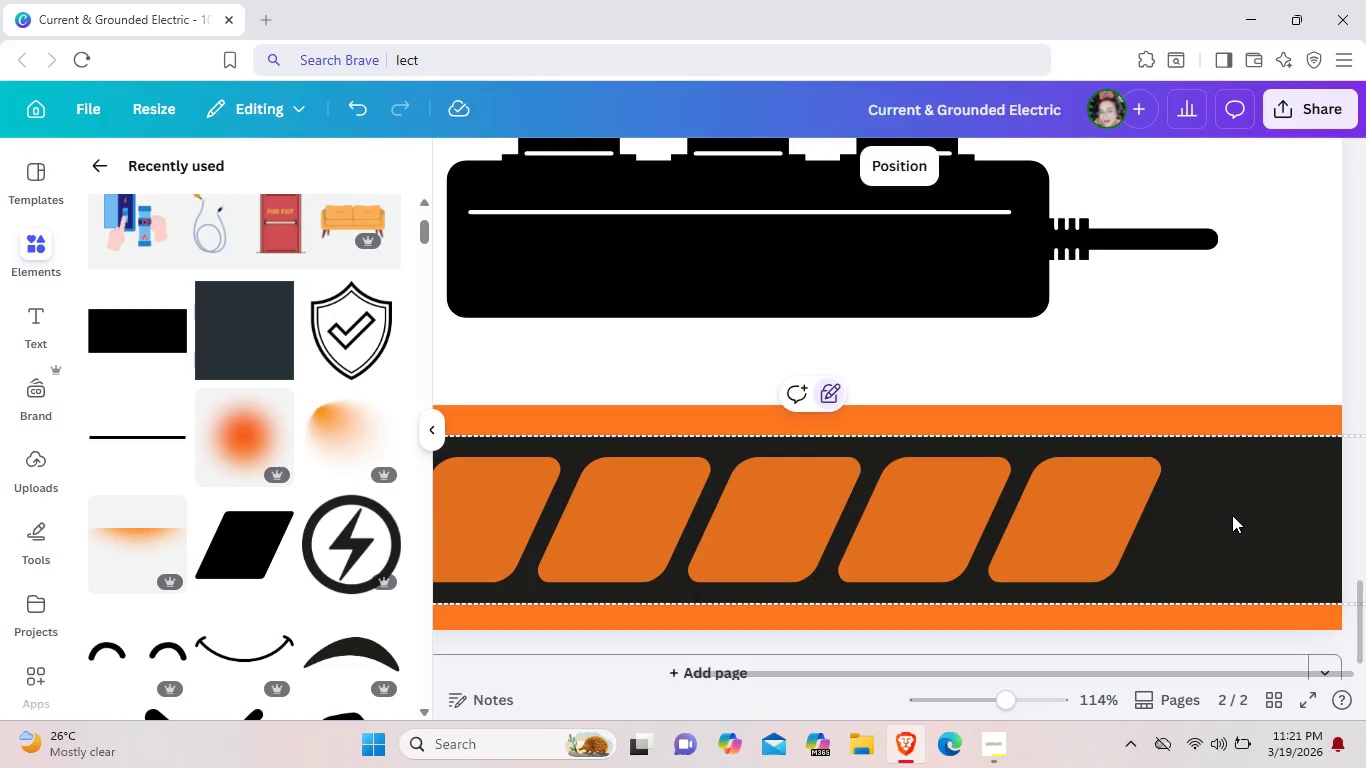 
key(Control+V)
 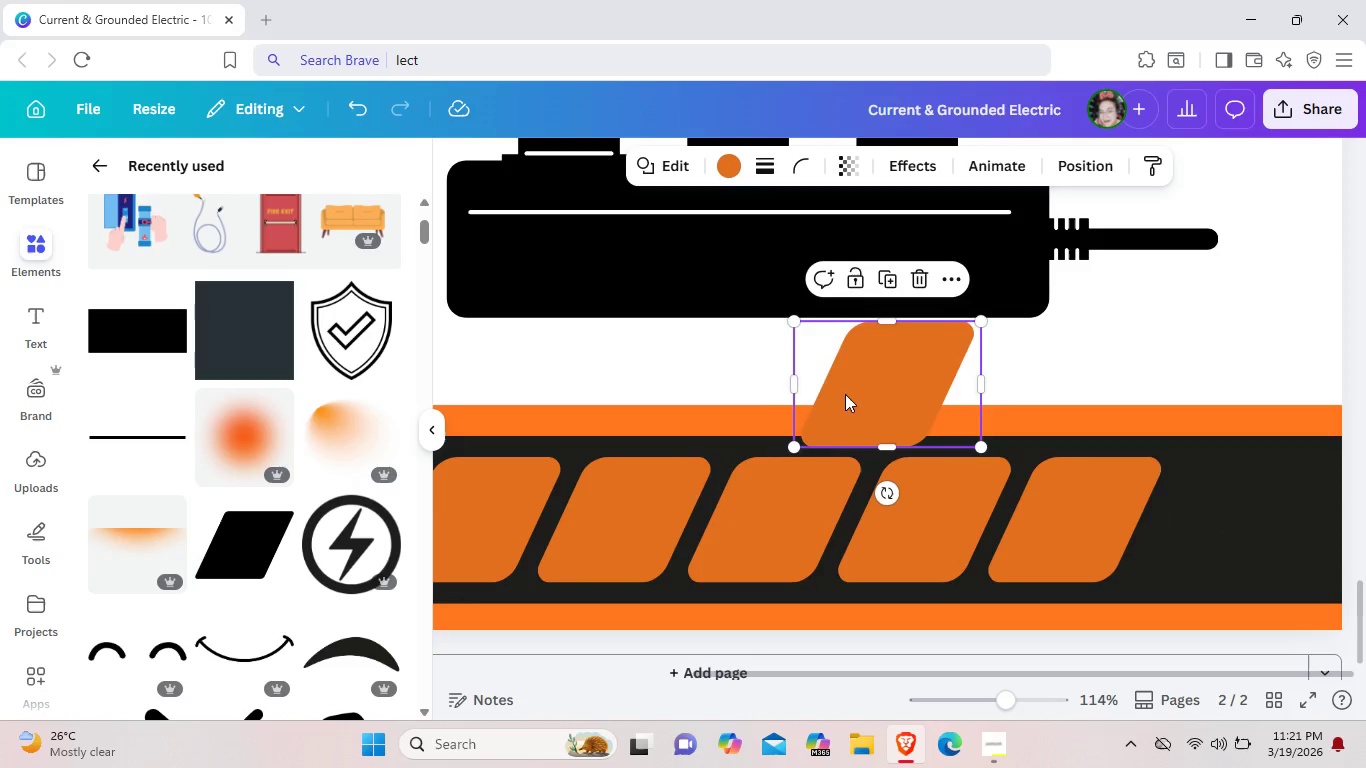 
left_click_drag(start_coordinate=[841, 394], to_coordinate=[1172, 529])
 